 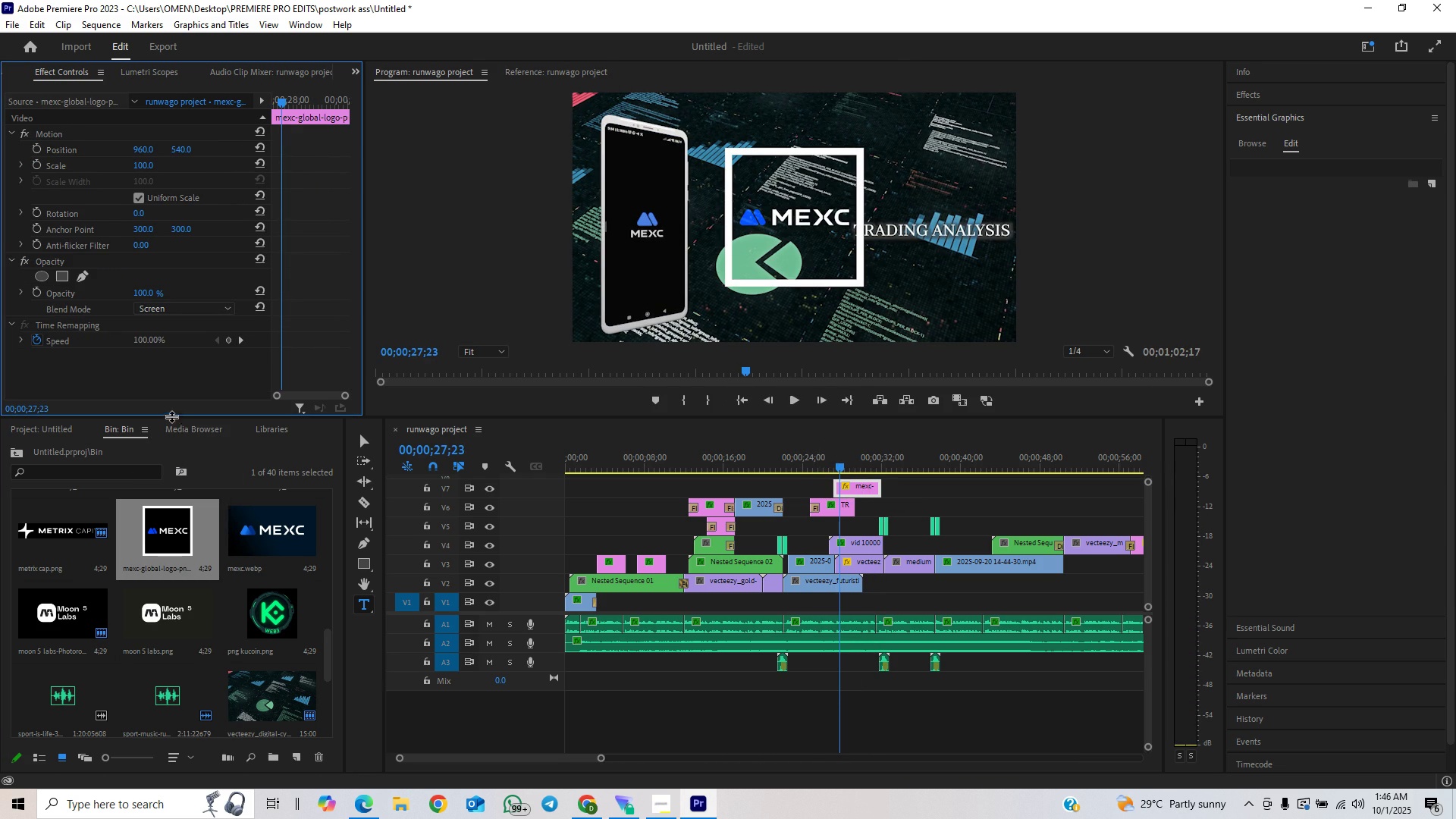 
left_click([1276, 90])
 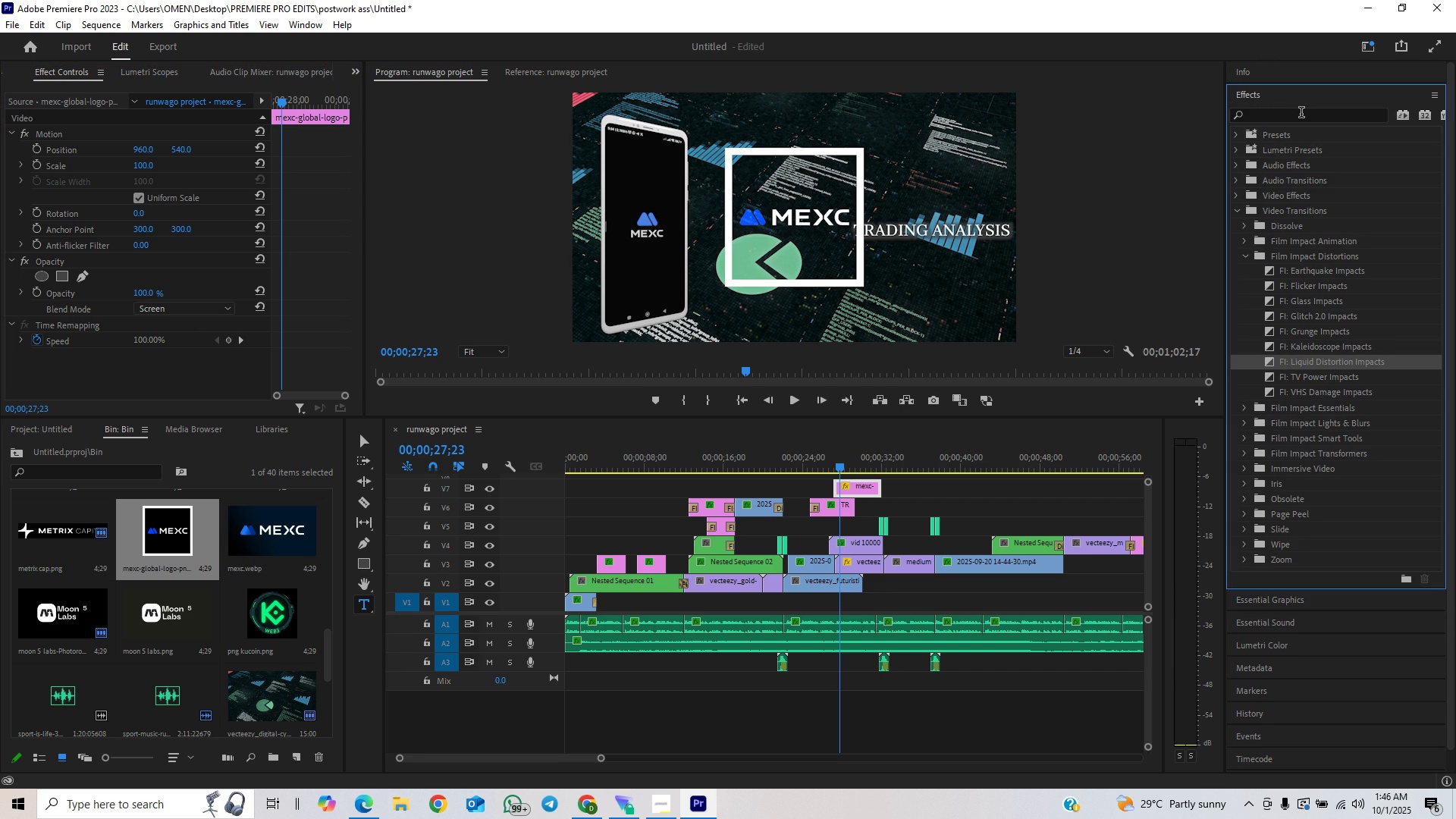 
left_click([1301, 114])
 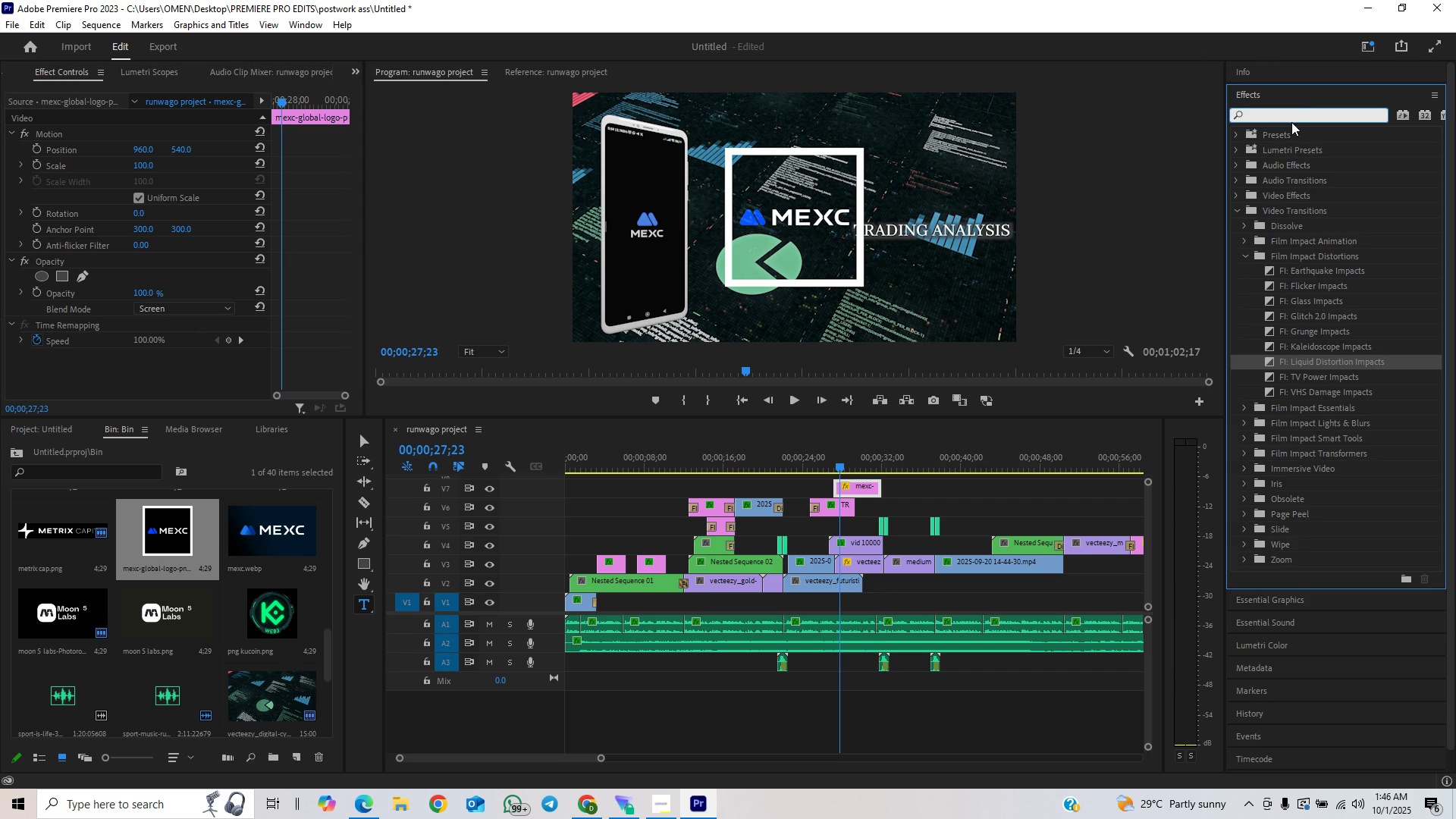 
type(CROP)
 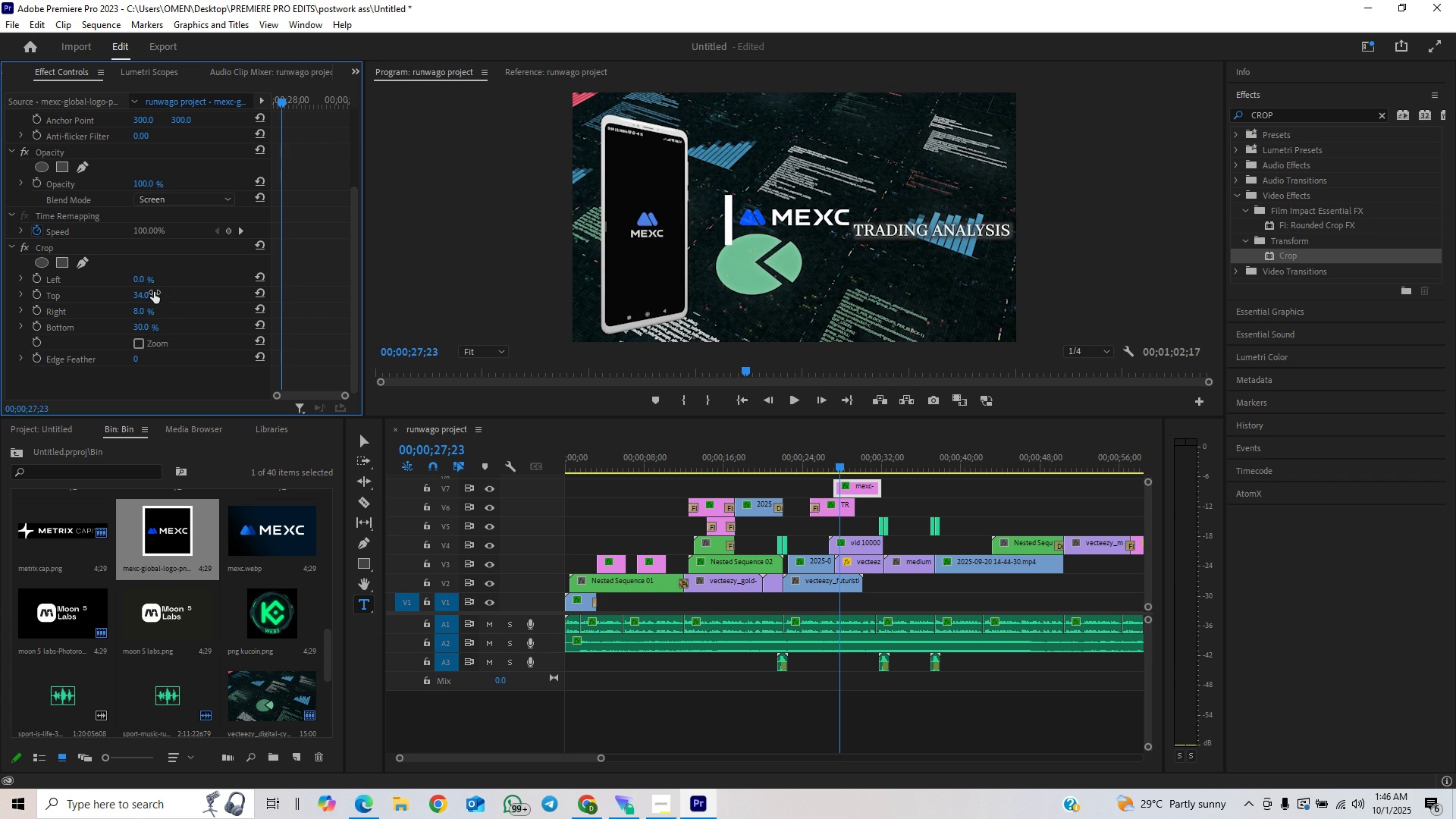 
wait(19.64)
 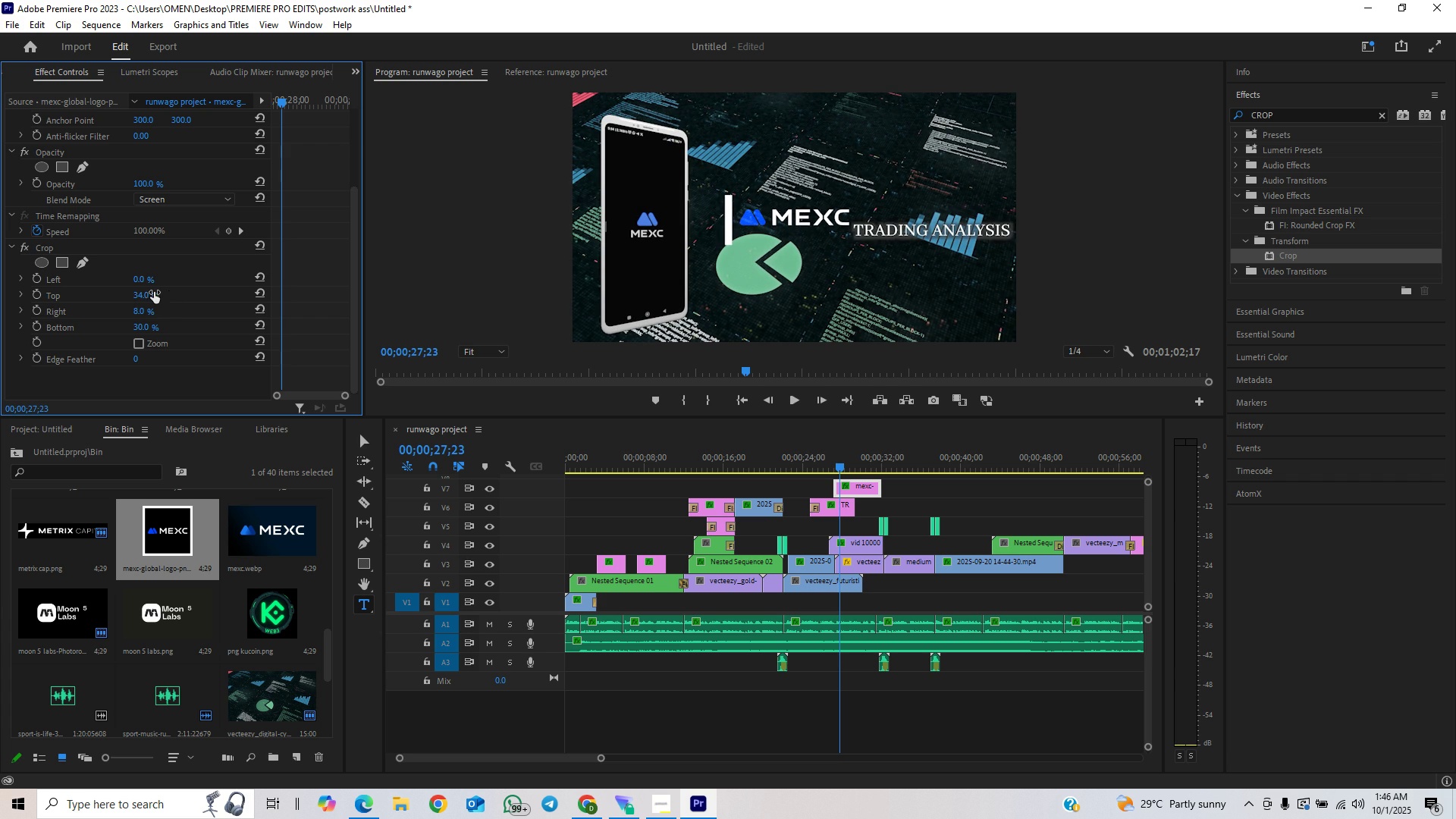 
key(Space)
 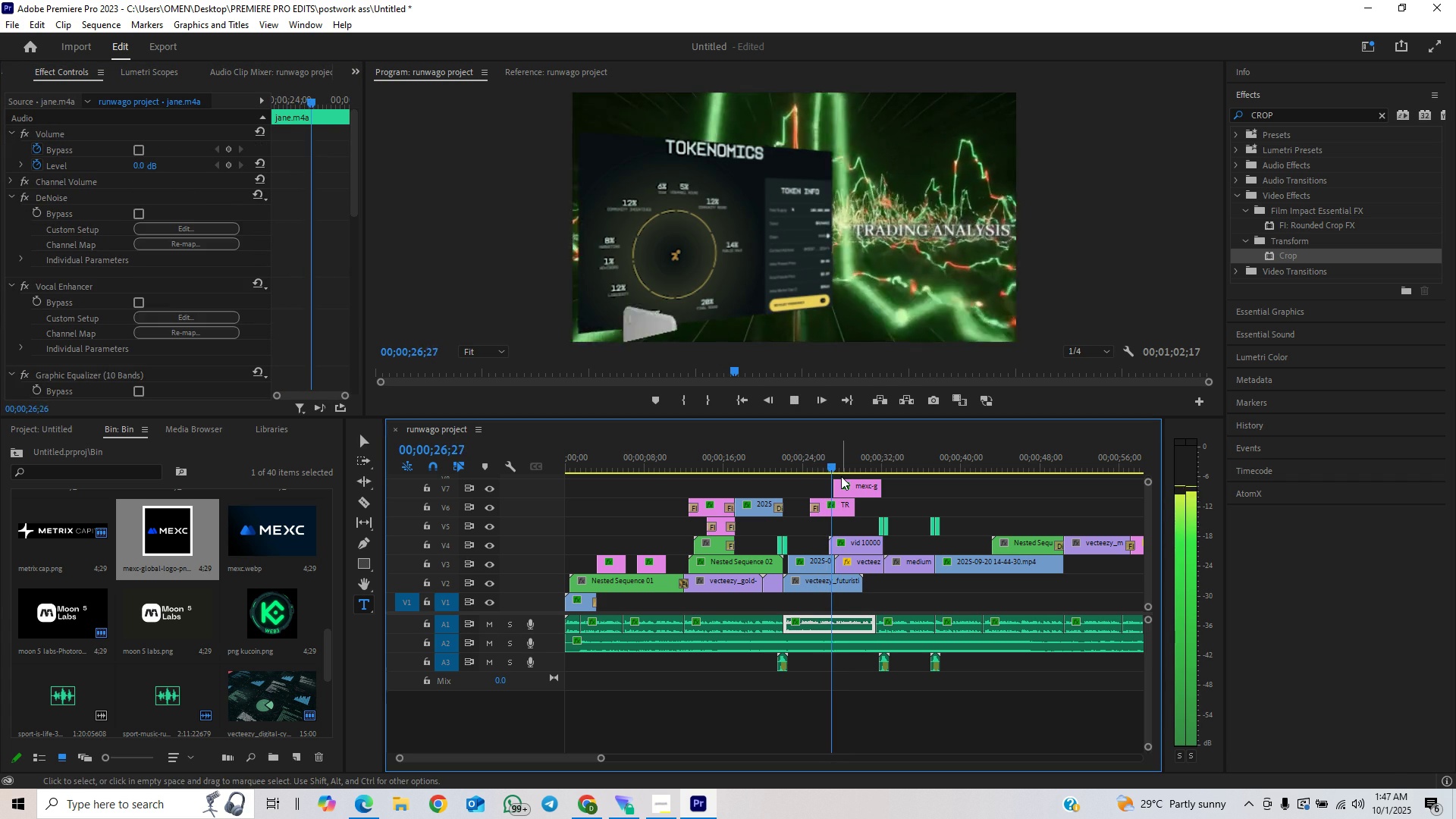 
key(Space)
 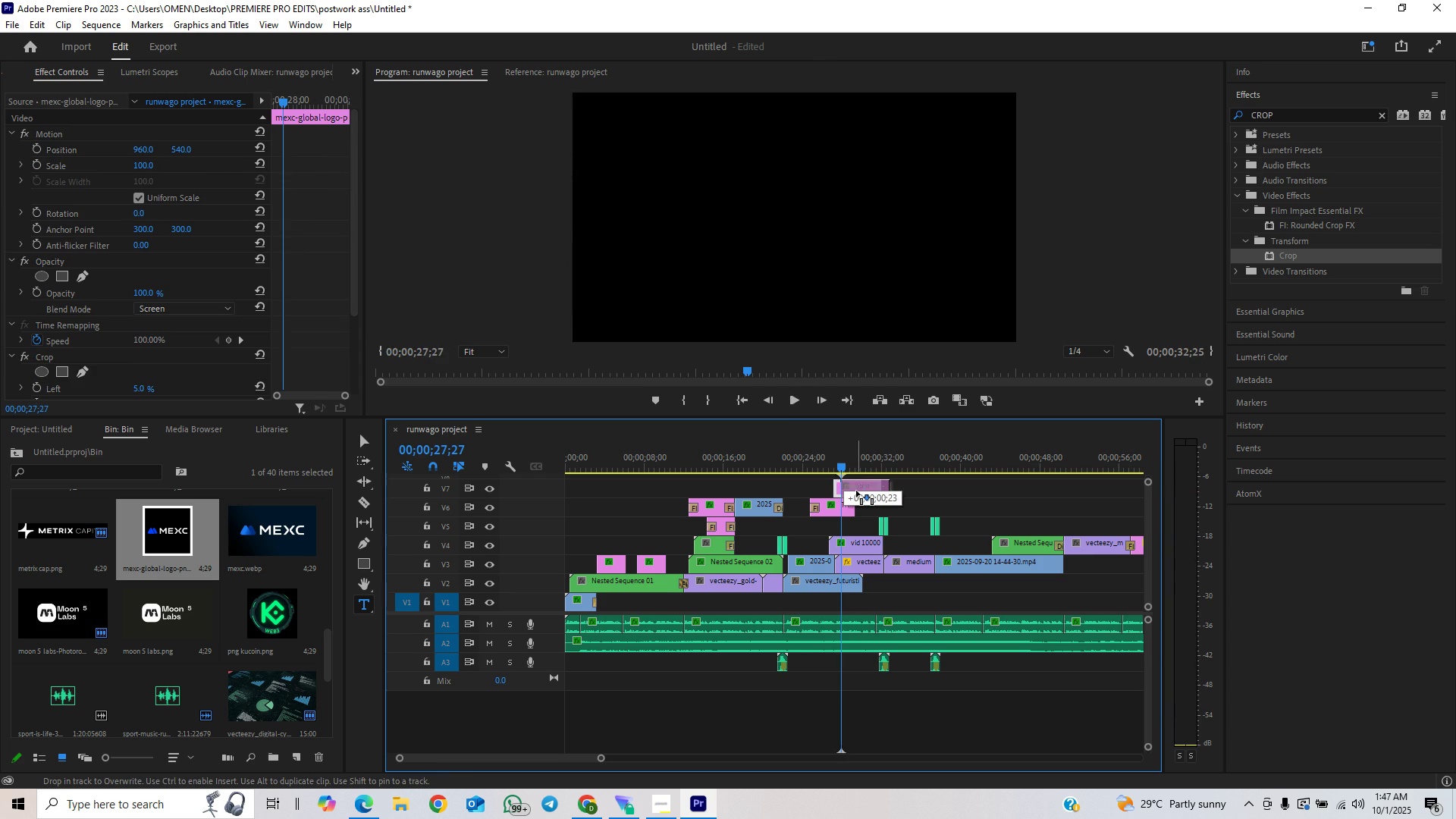 
key(Space)
 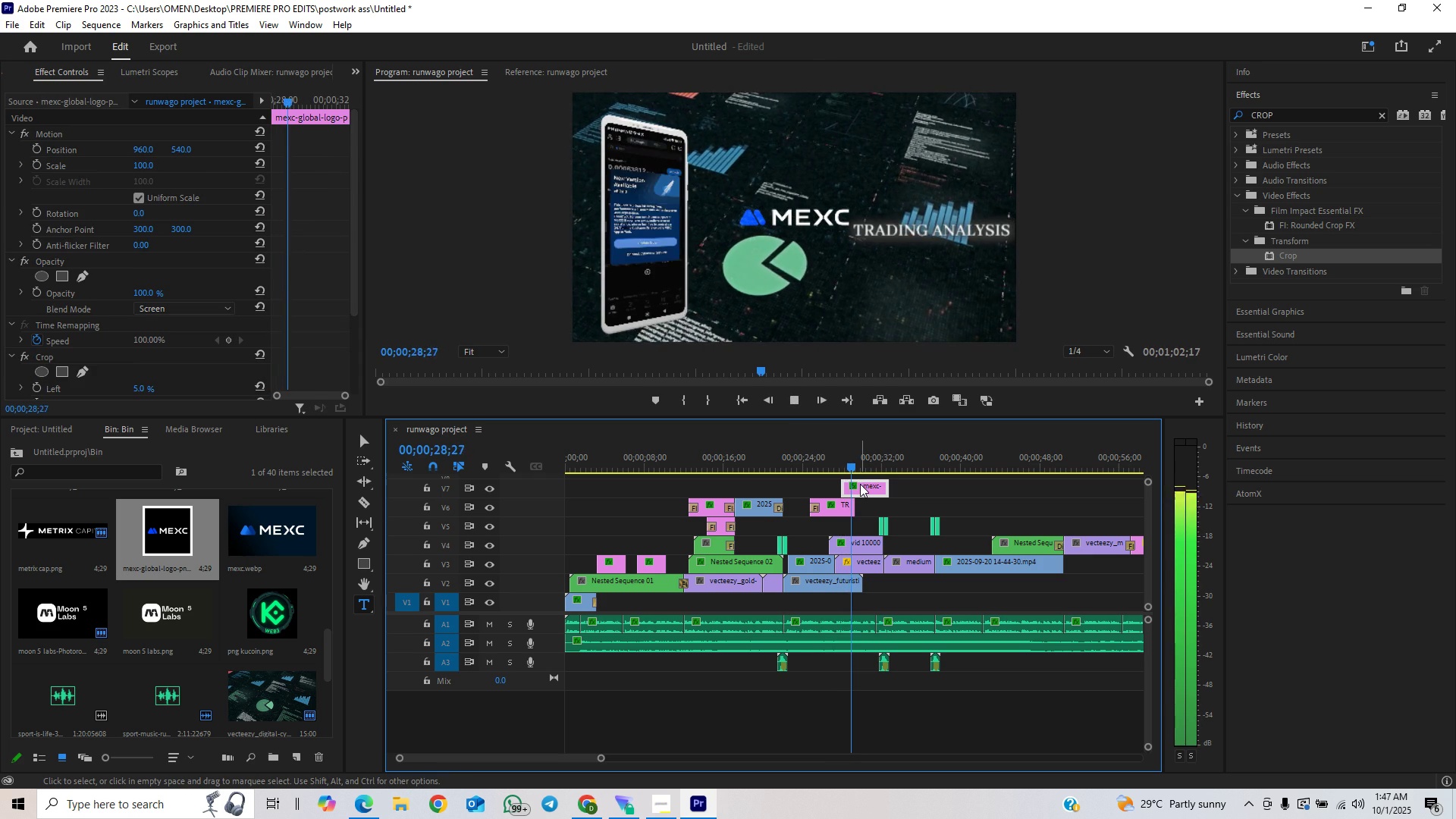 
key(Space)
 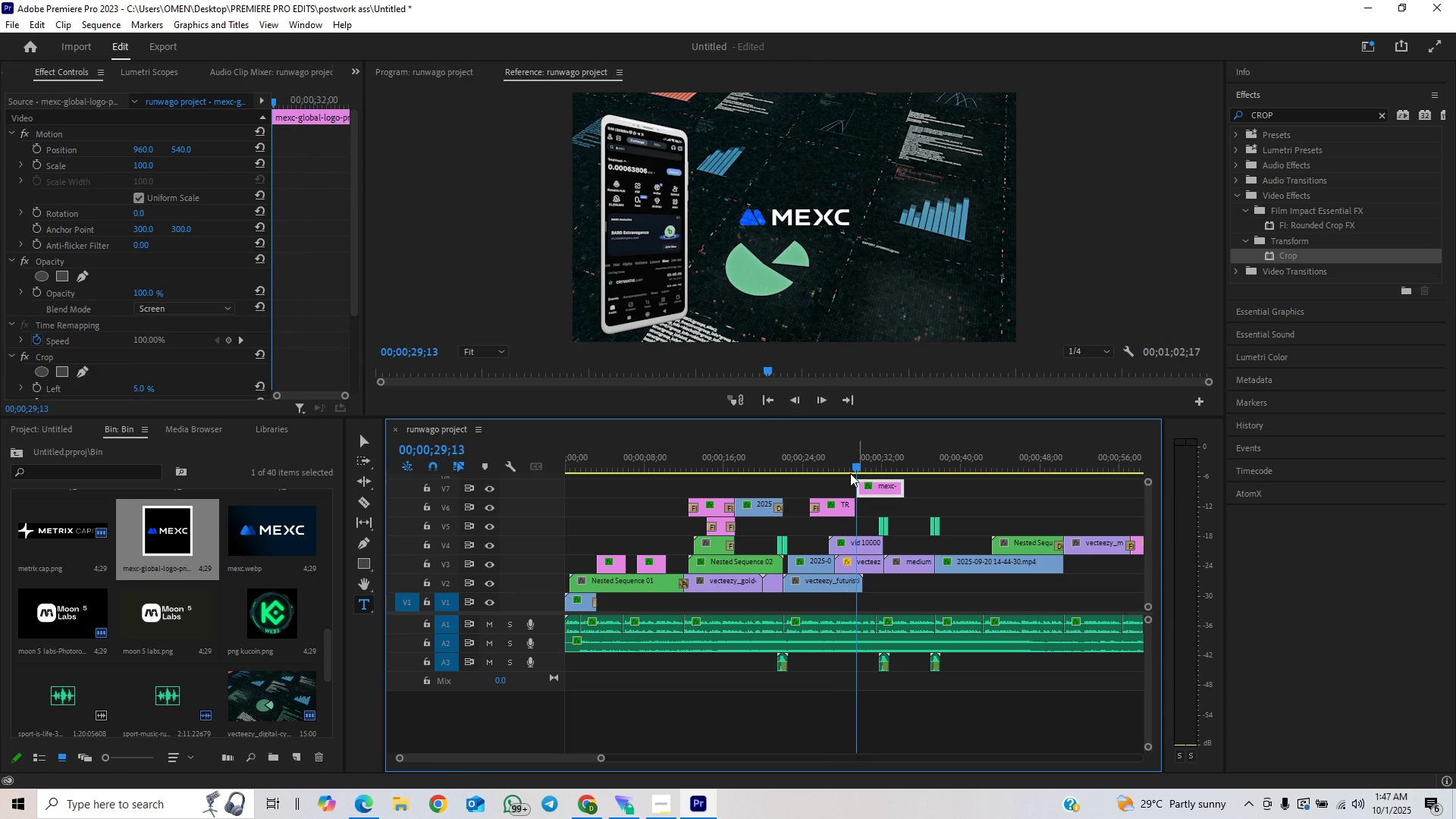 
left_click([849, 466])
 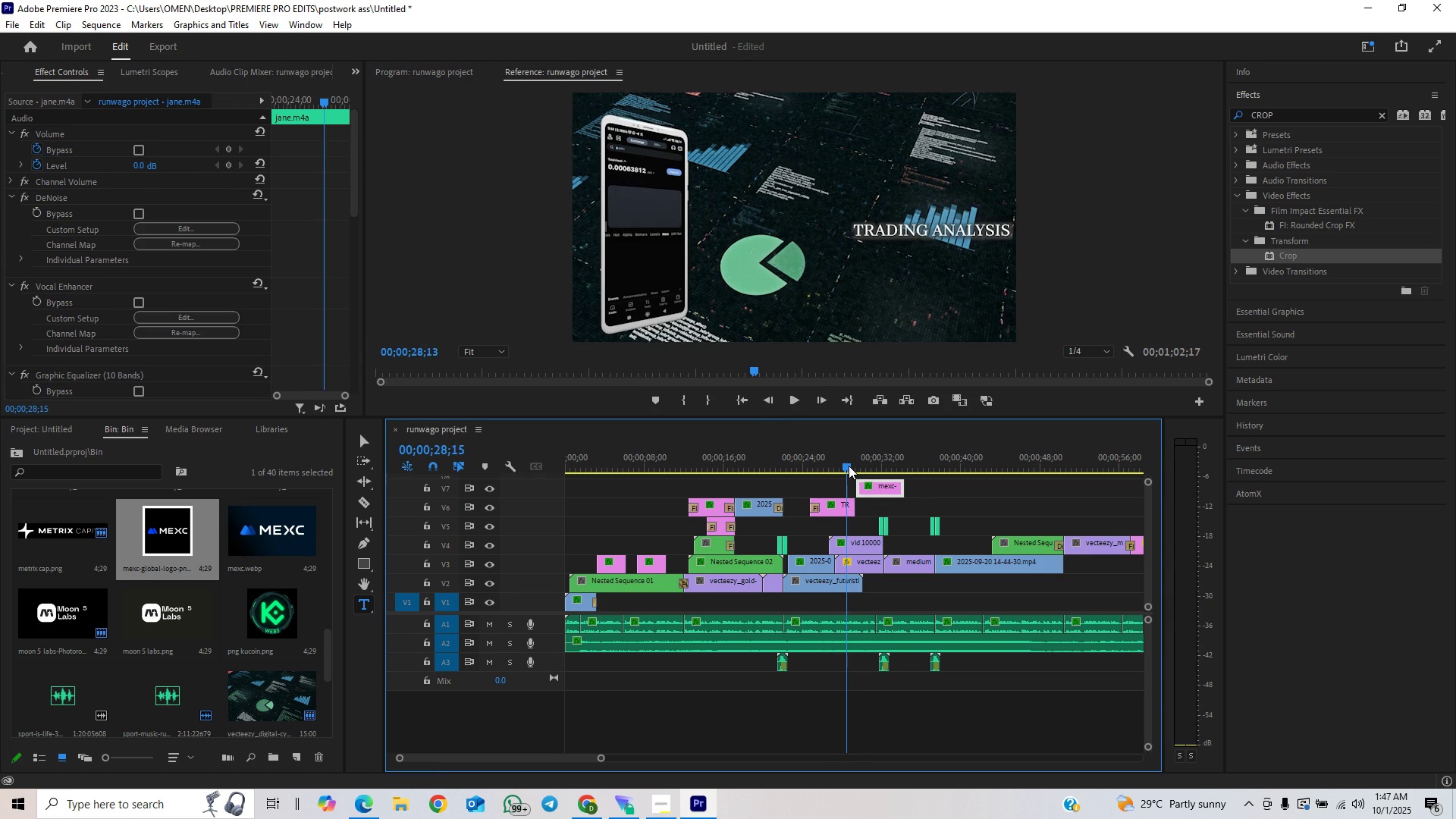 
key(Space)
 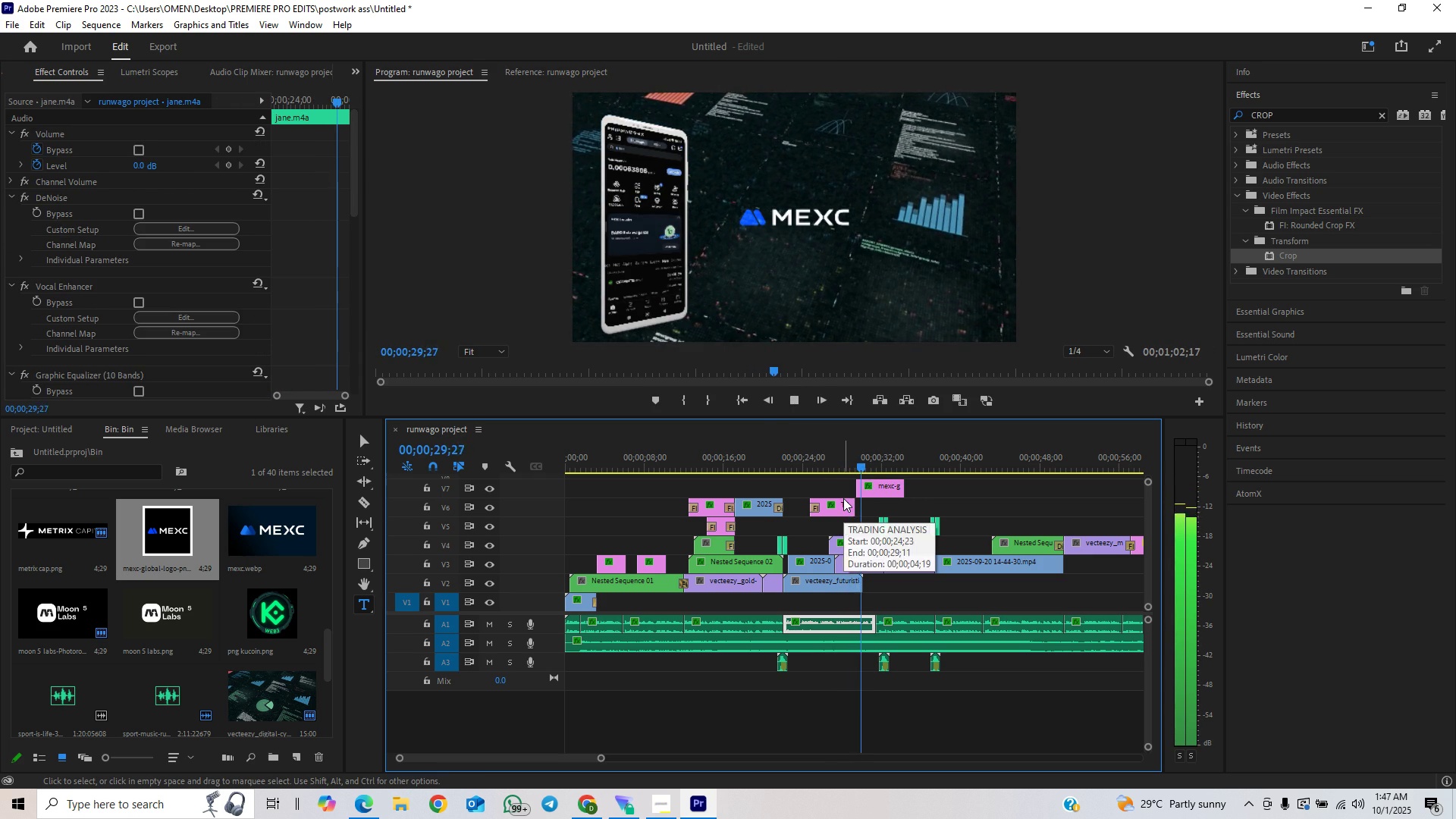 
key(Space)
 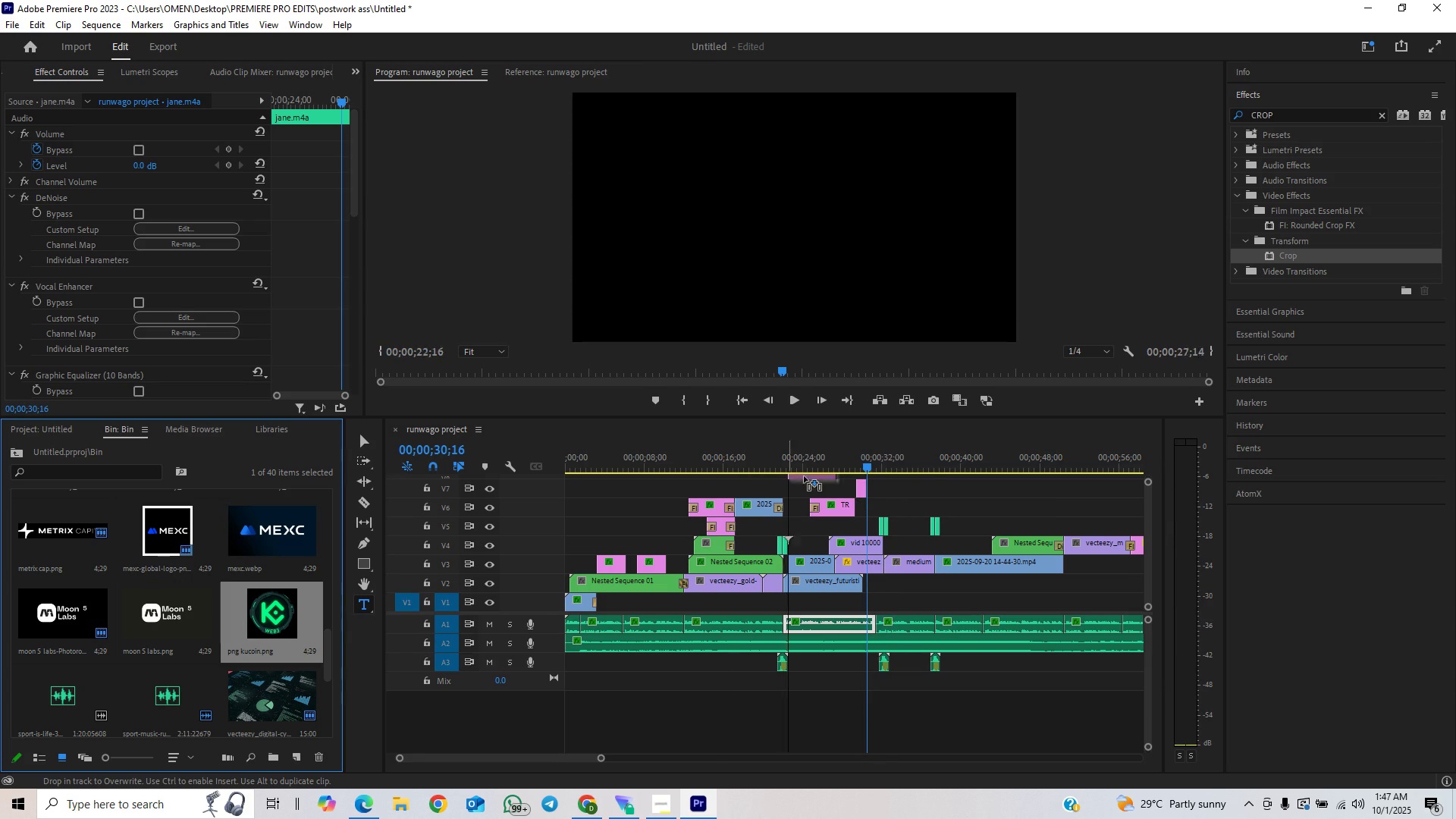 
wait(9.71)
 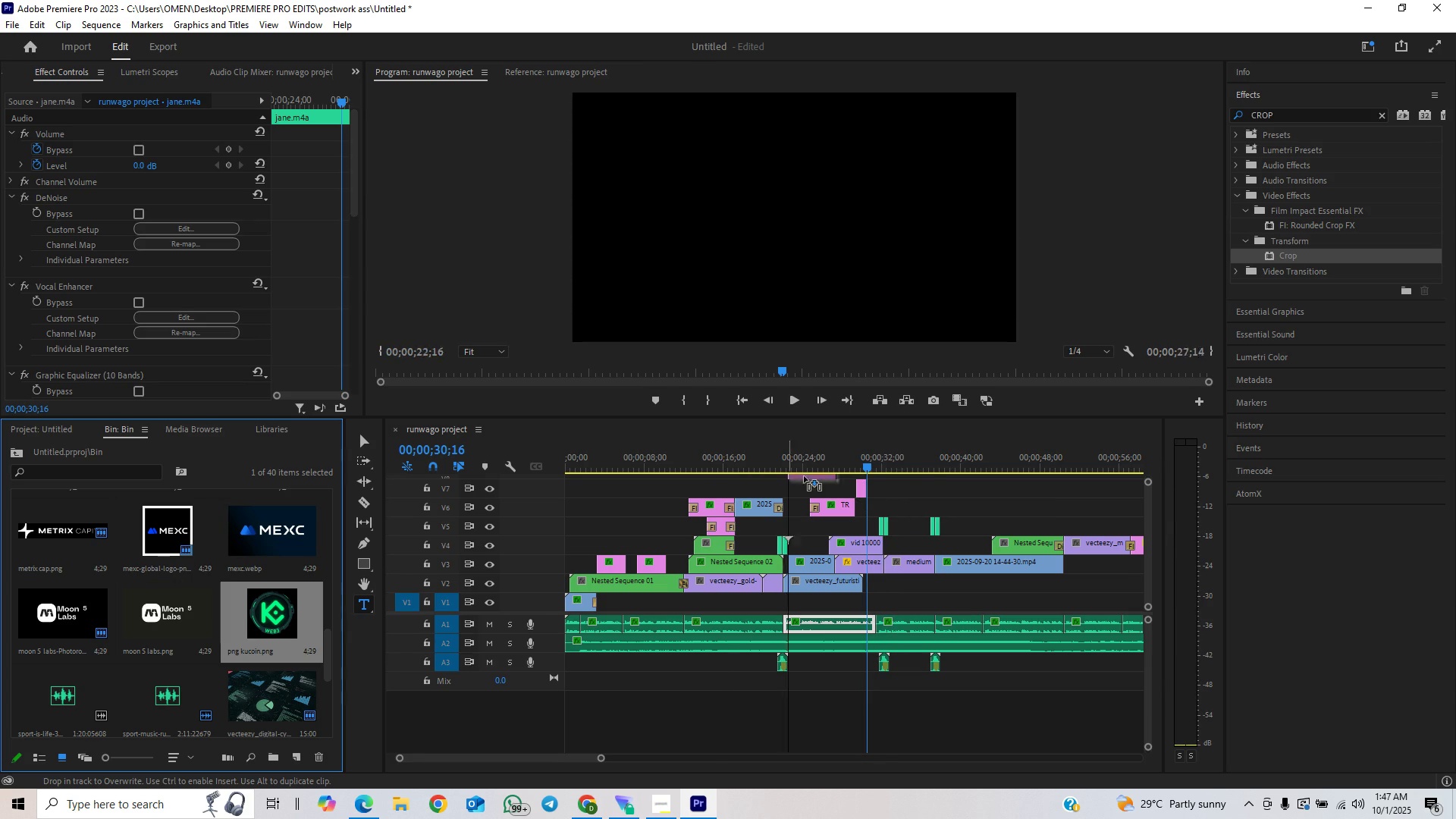 
left_click([144, 168])
 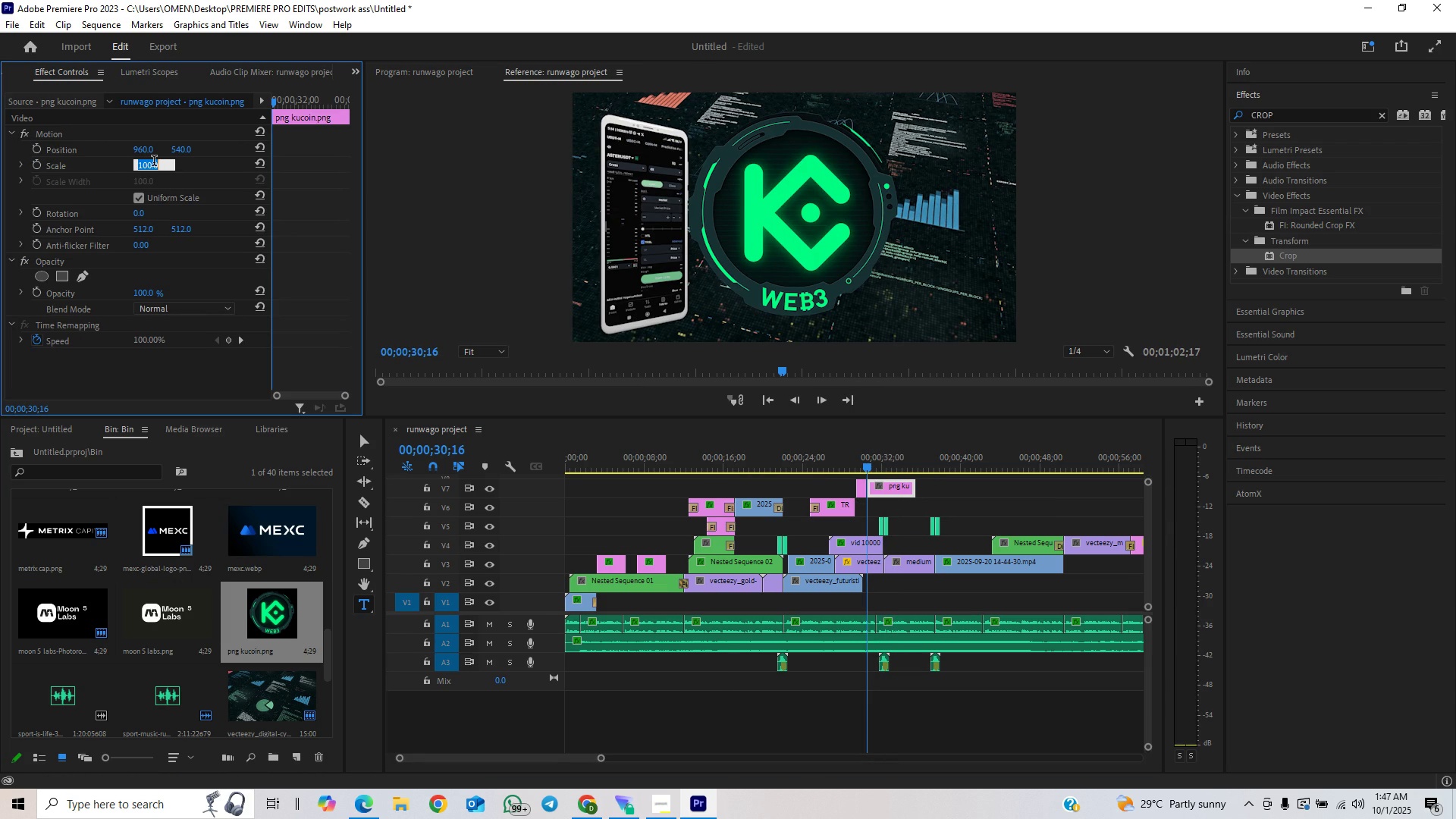 
type(50)
 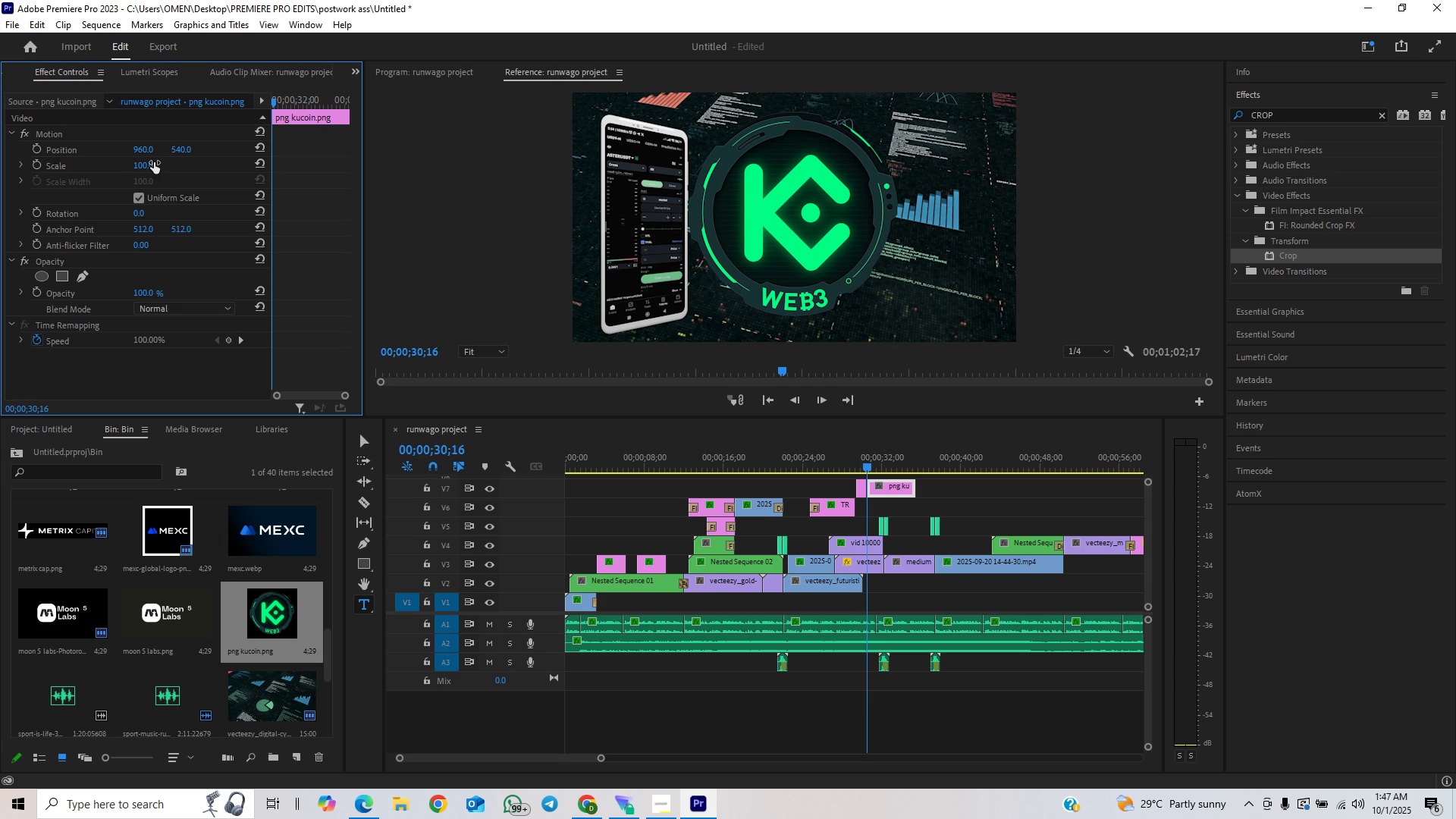 
key(Enter)
 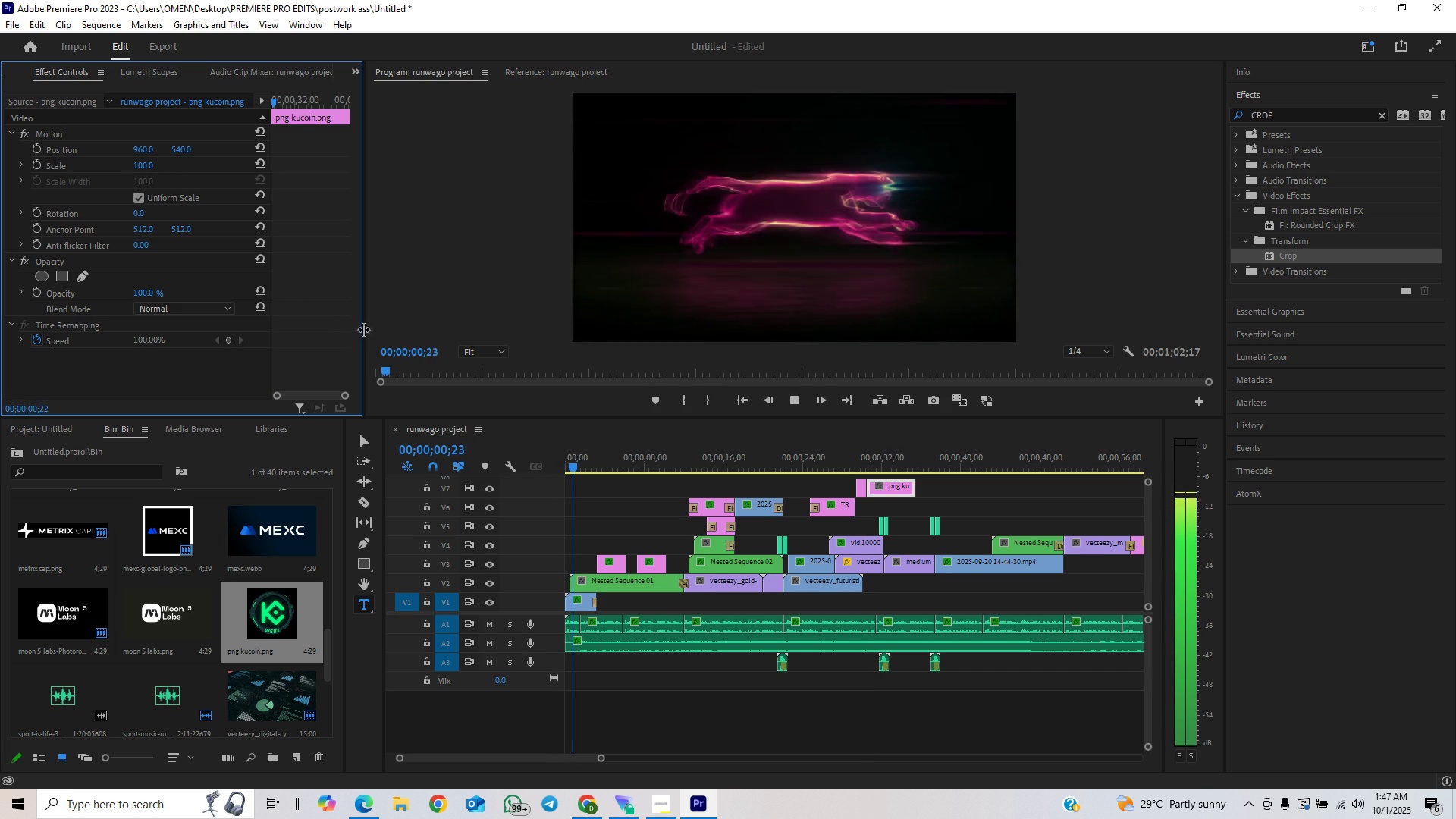 
key(Space)
 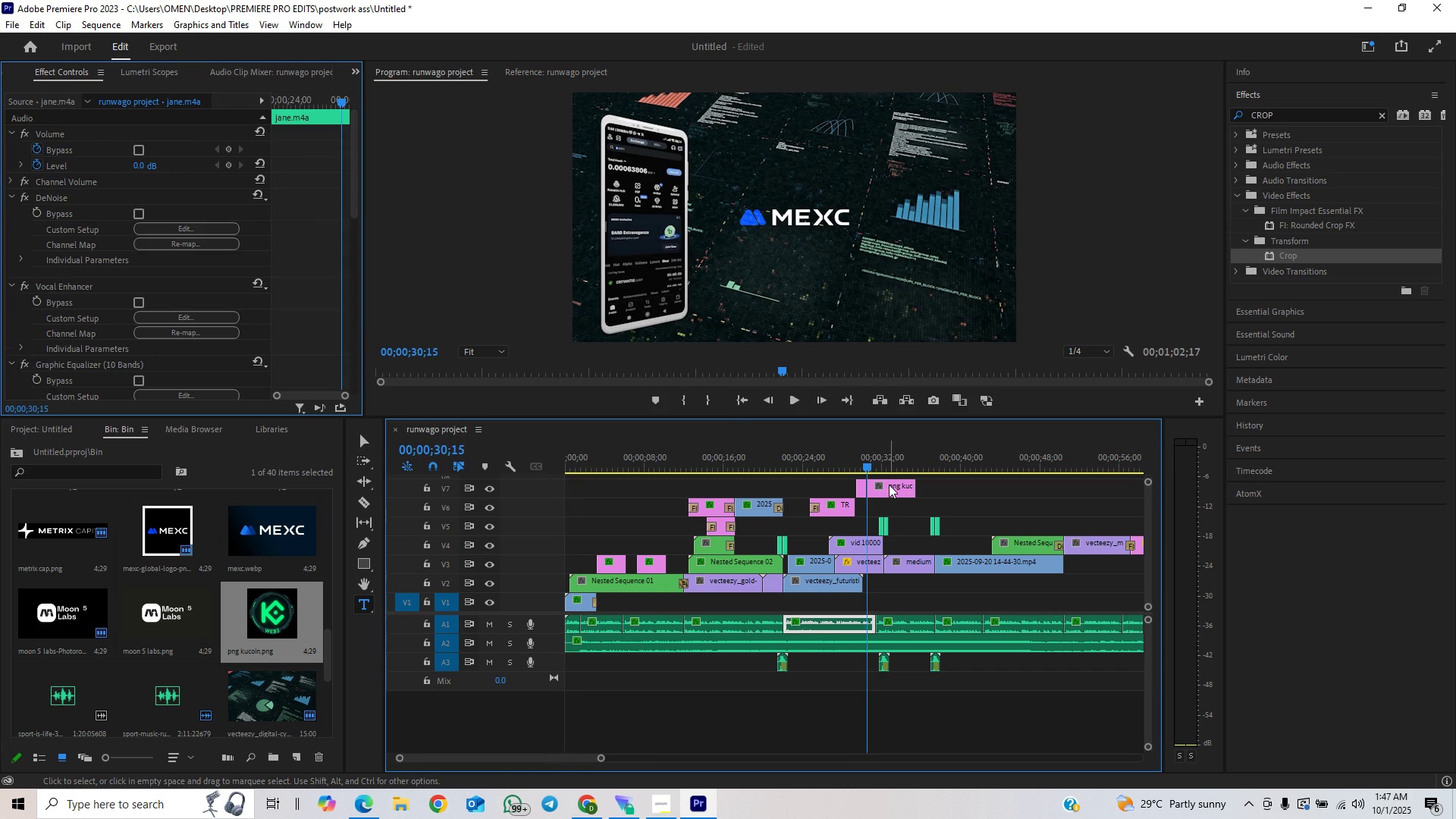 
key(Space)
 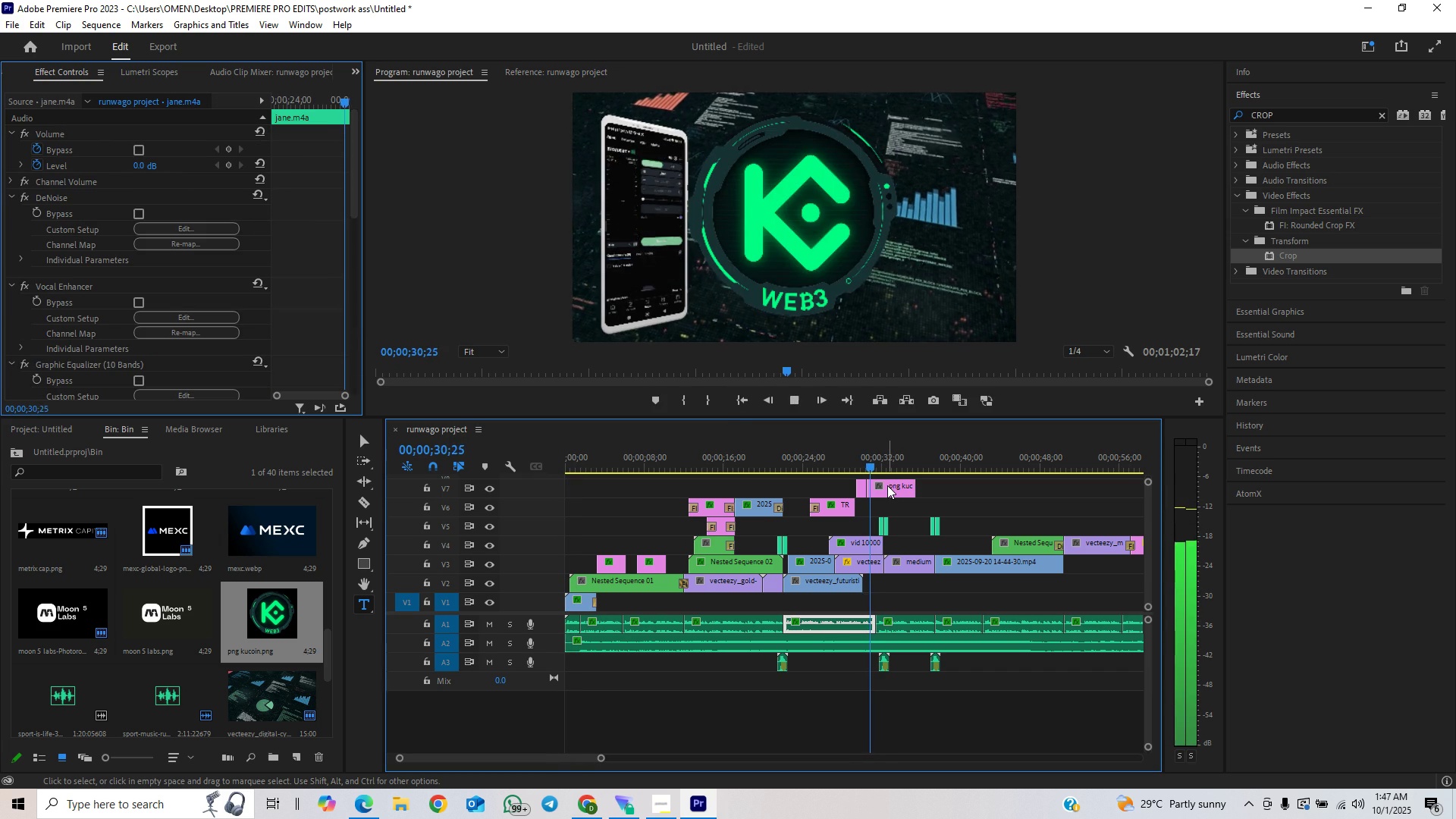 
key(Space)
 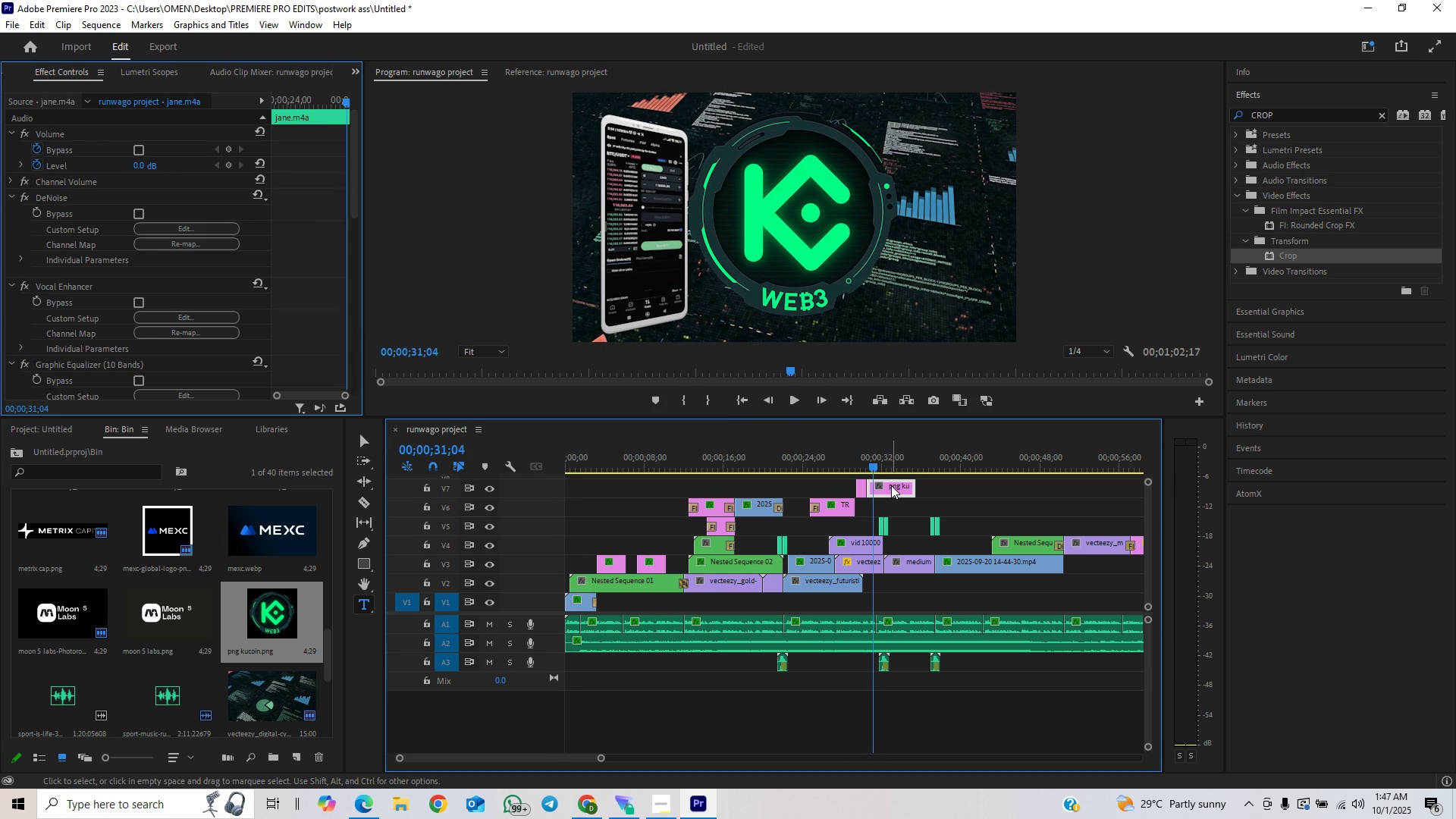 
left_click([891, 485])
 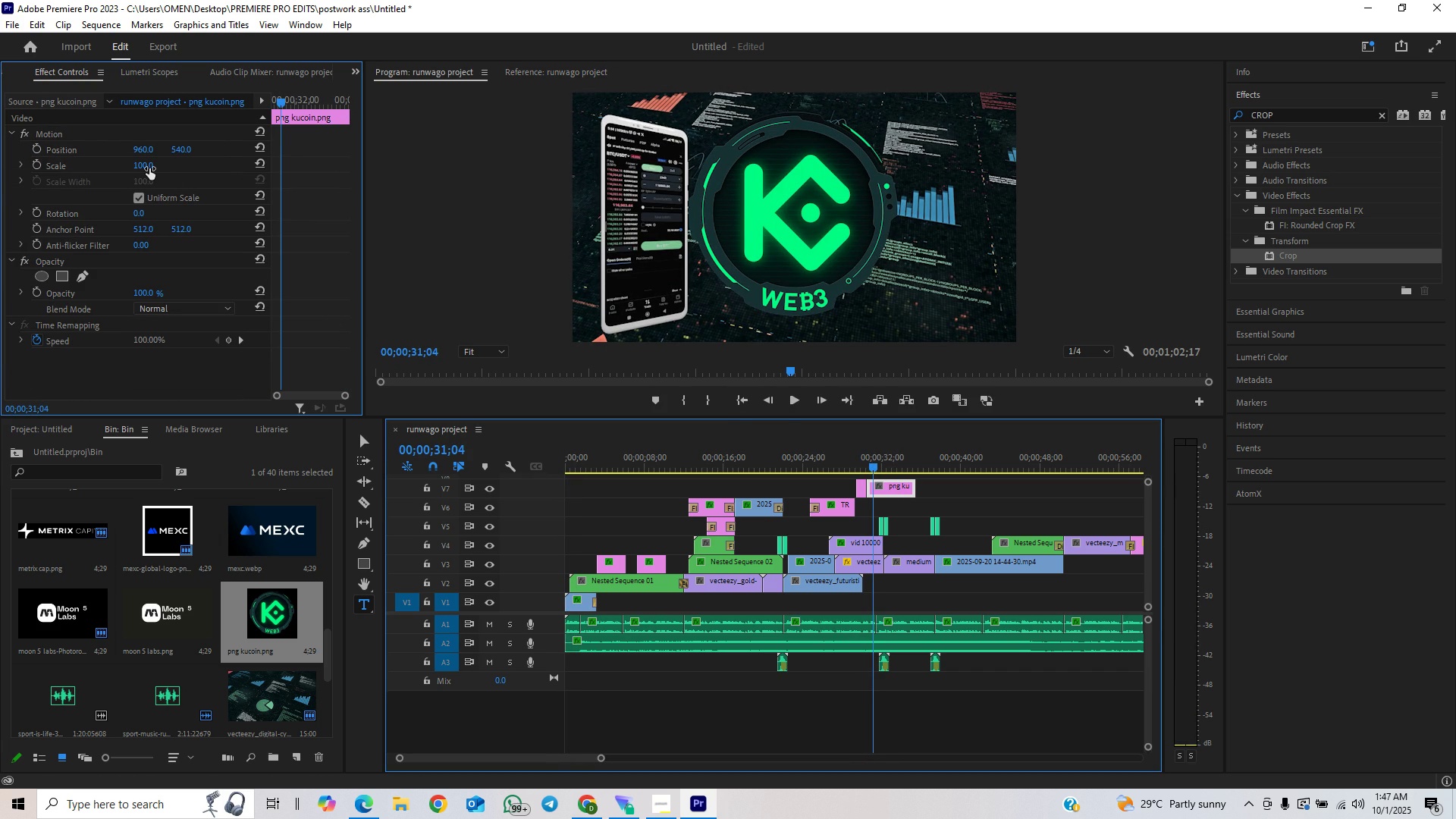 
left_click([140, 159])
 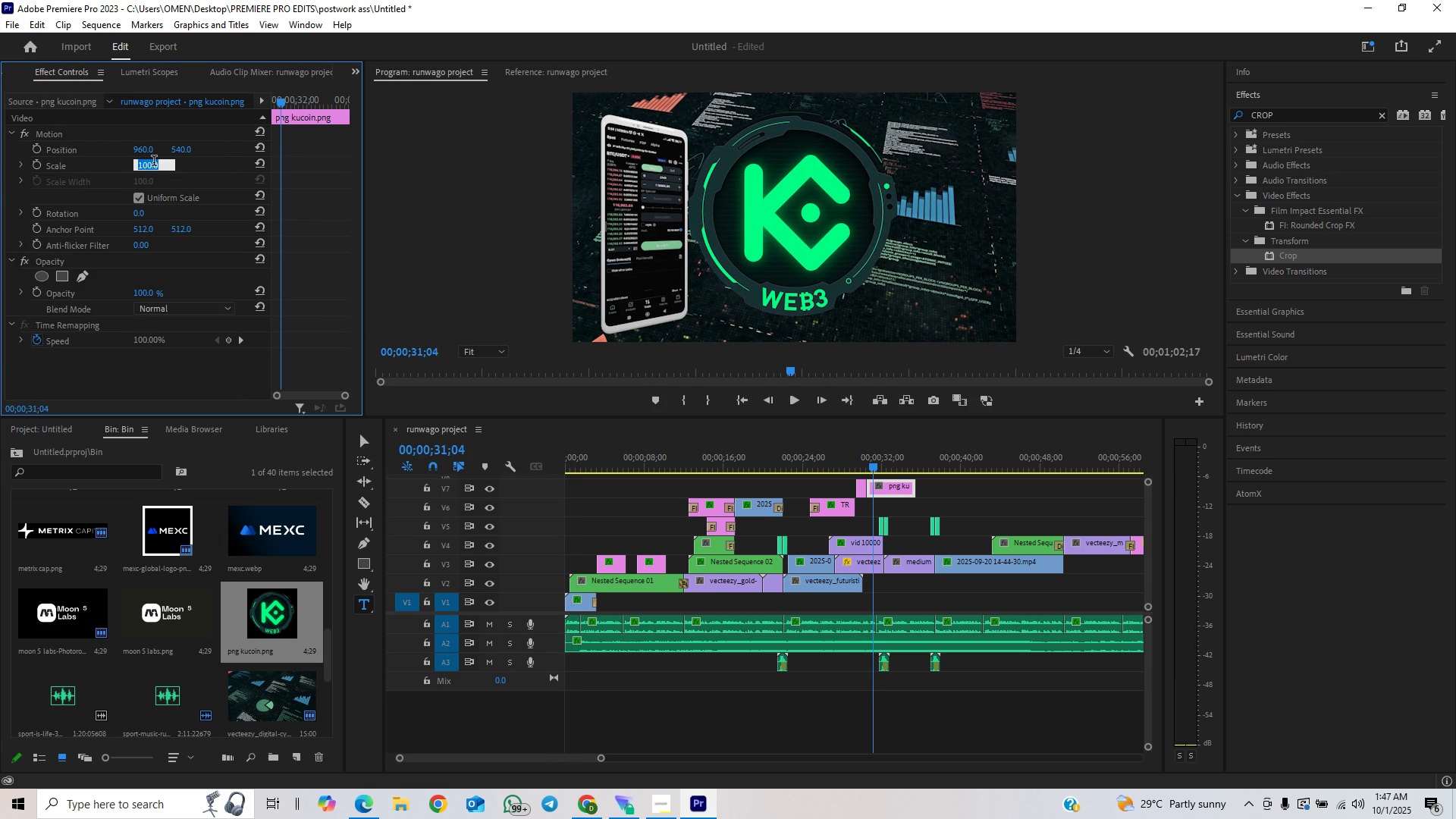 
type(50)
 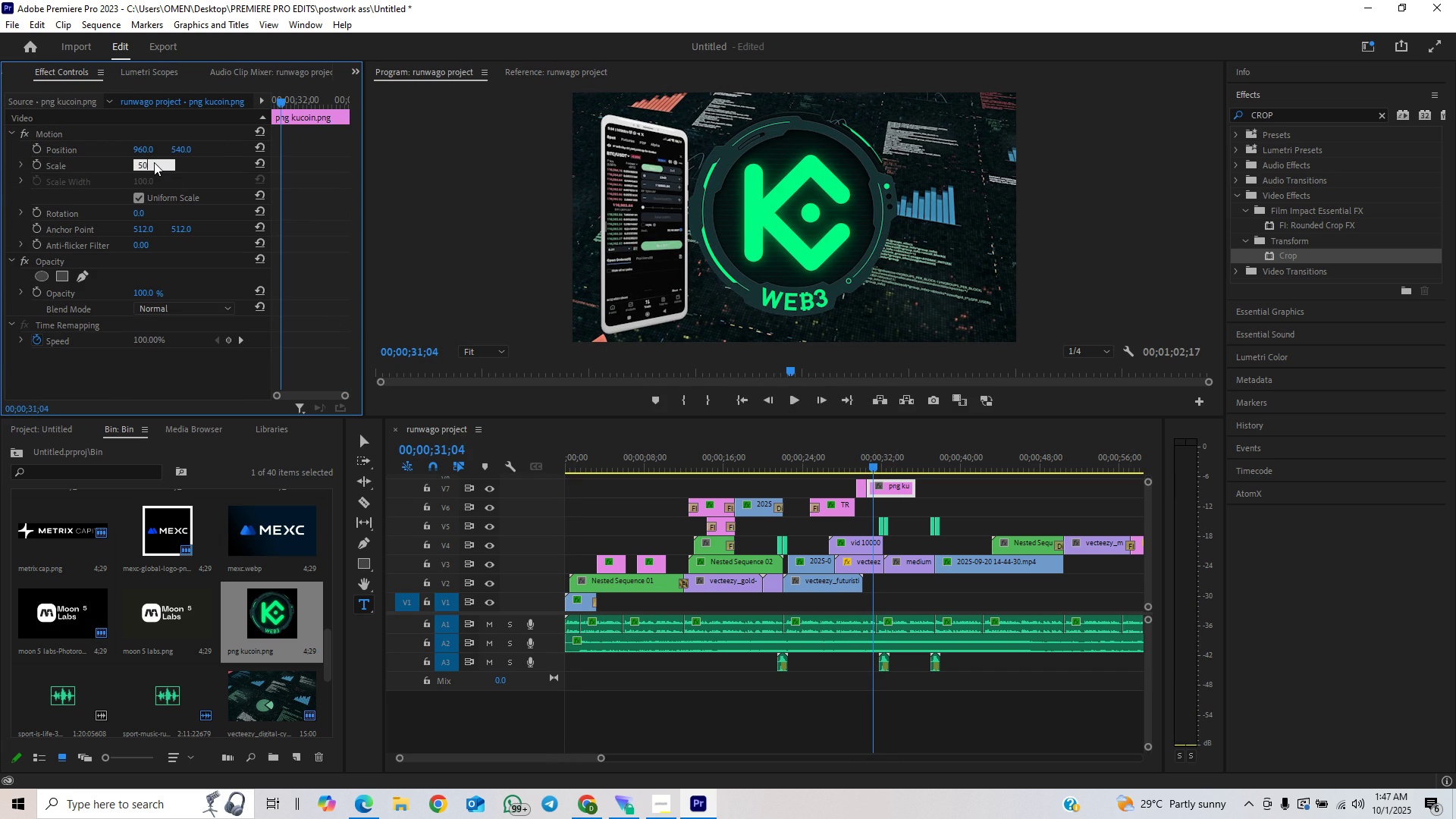 
key(Enter)
 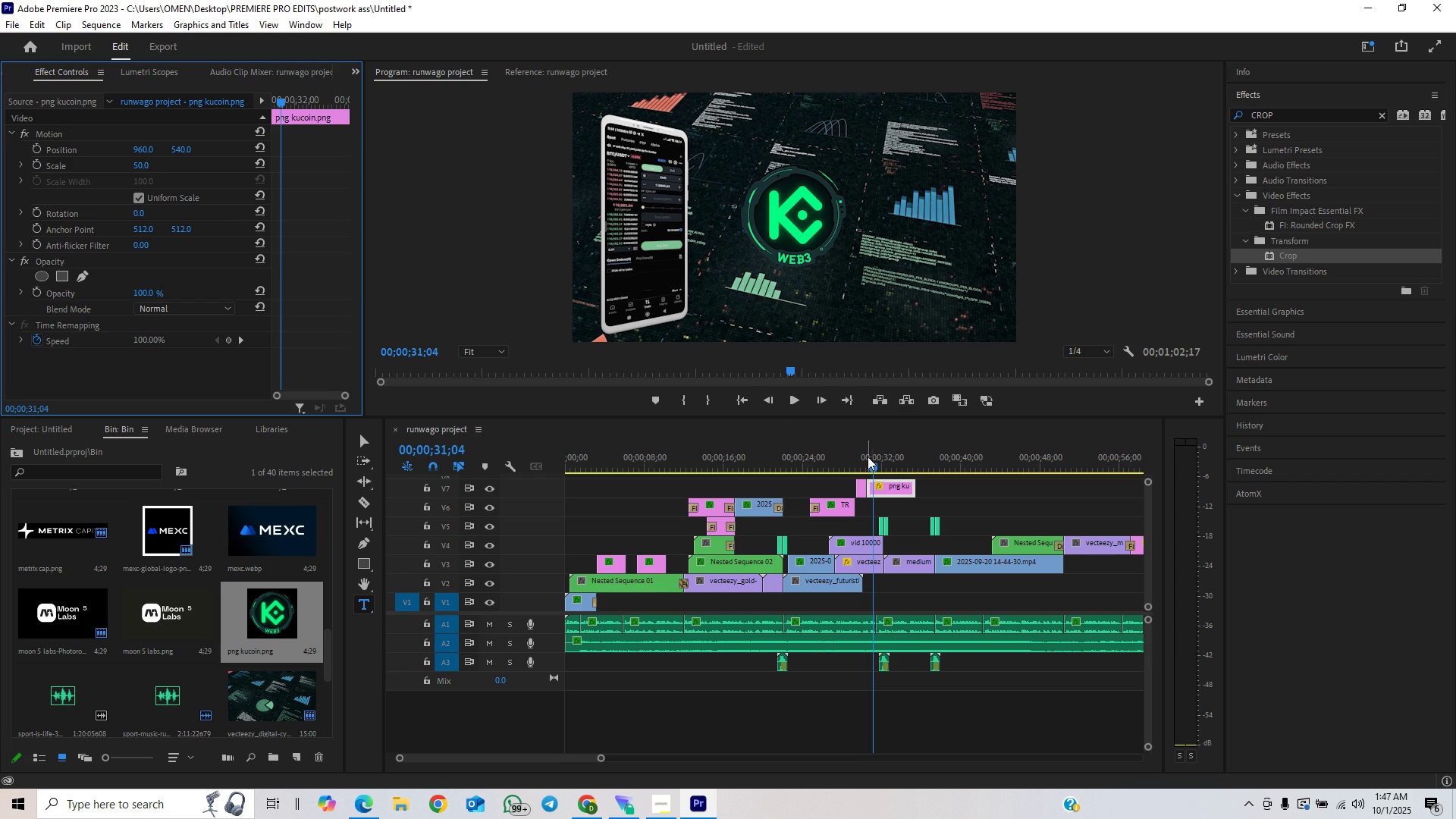 
left_click([848, 464])
 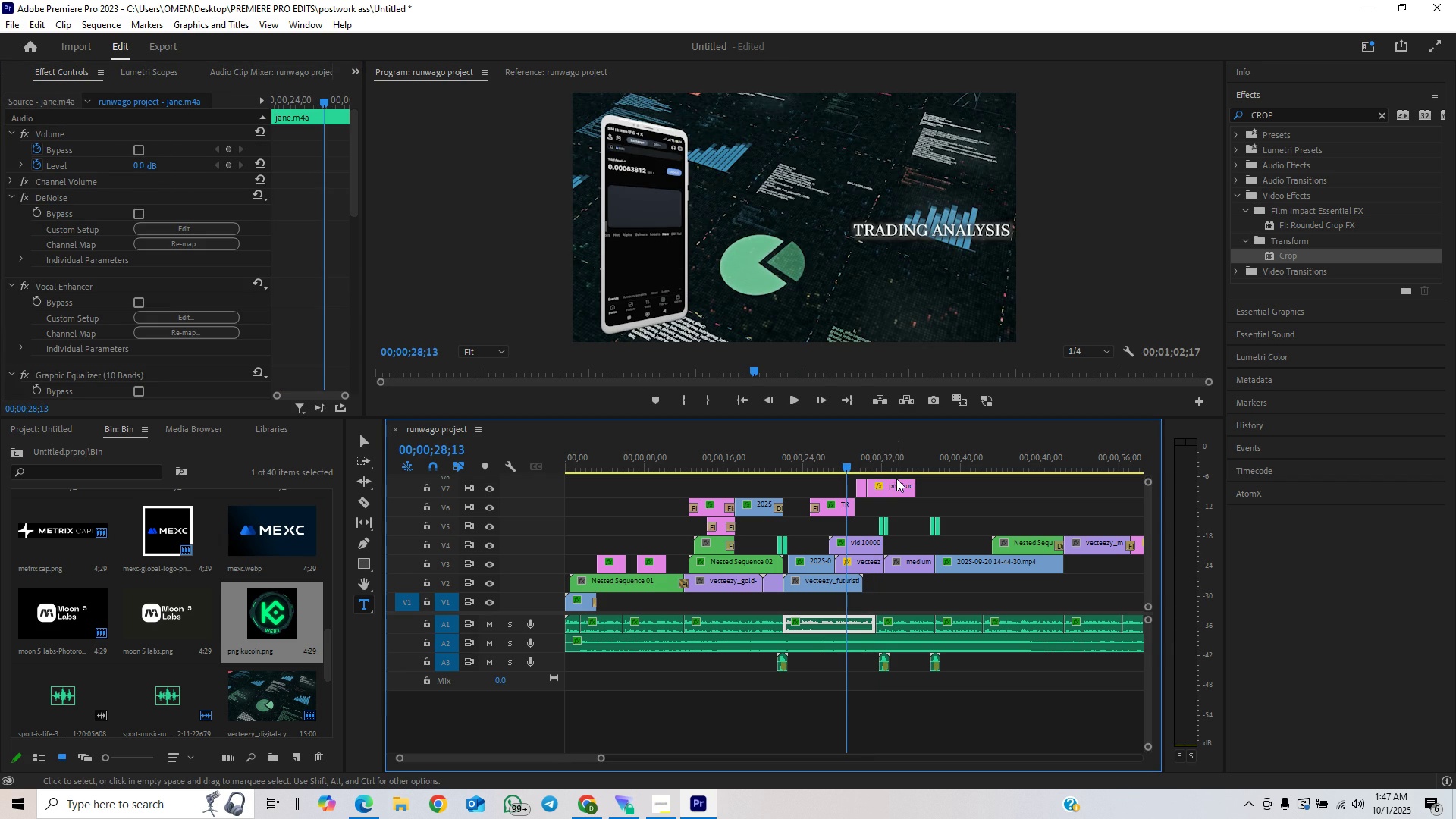 
key(Space)
 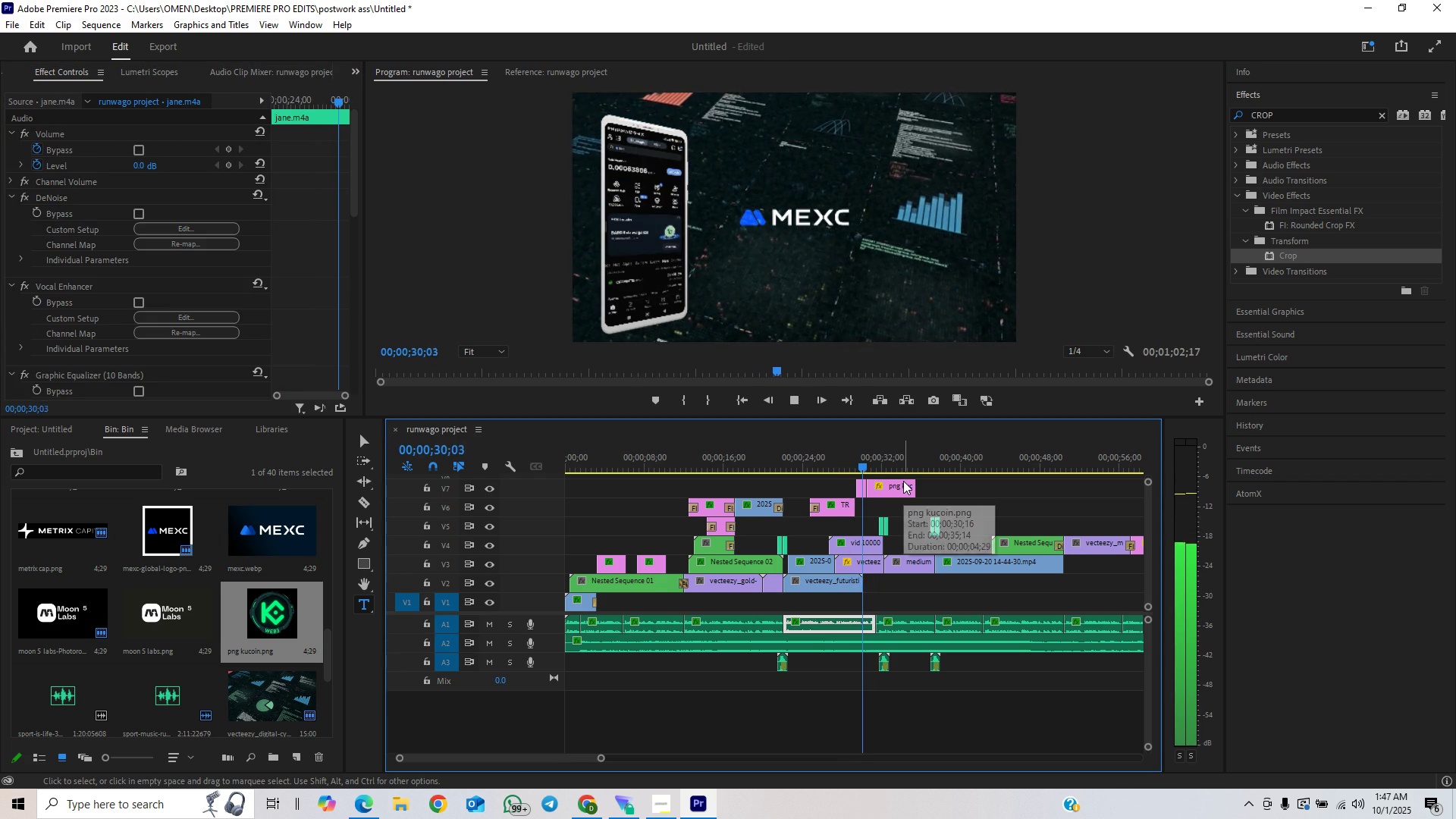 
key(Space)
 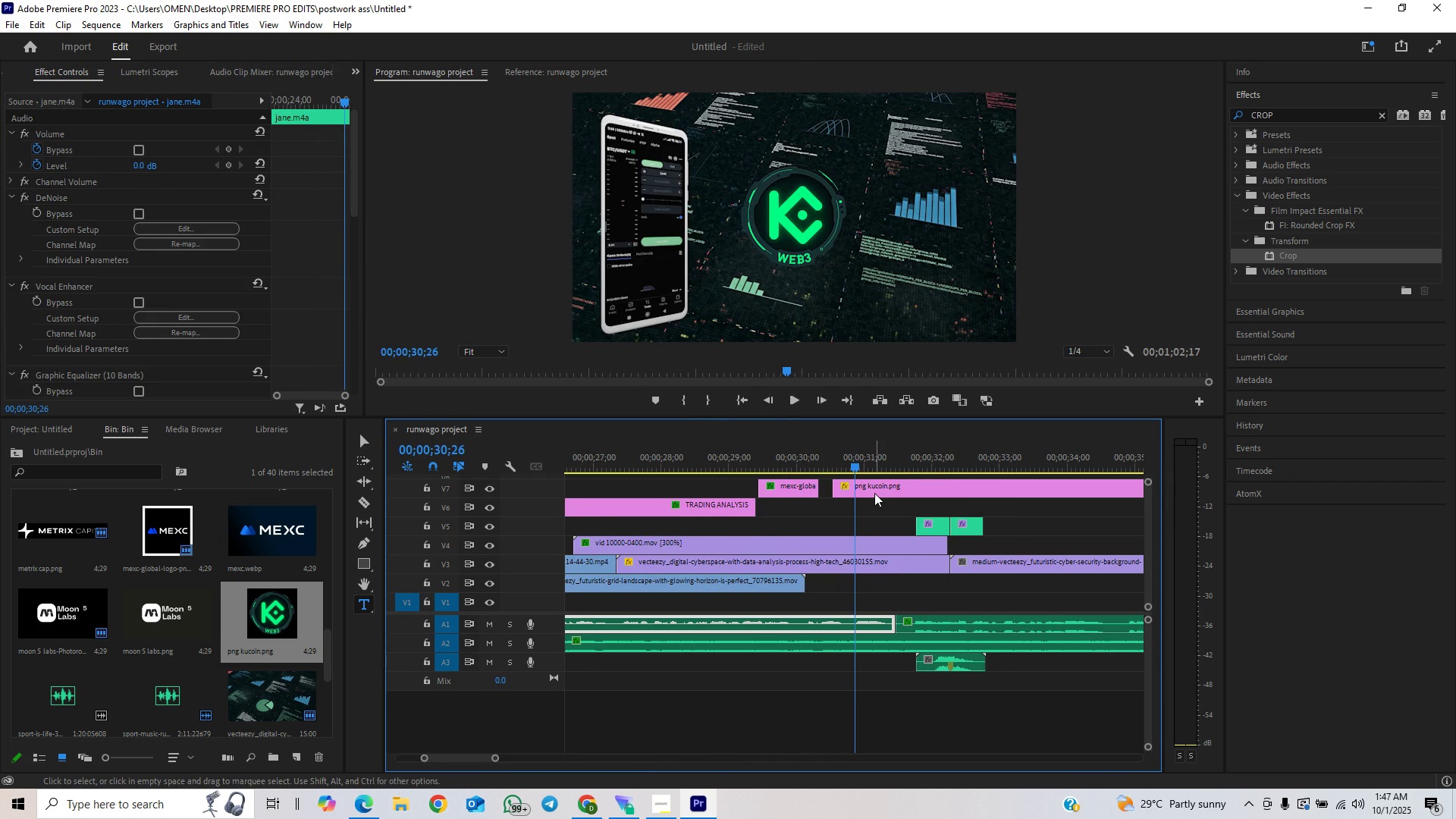 
wait(5.42)
 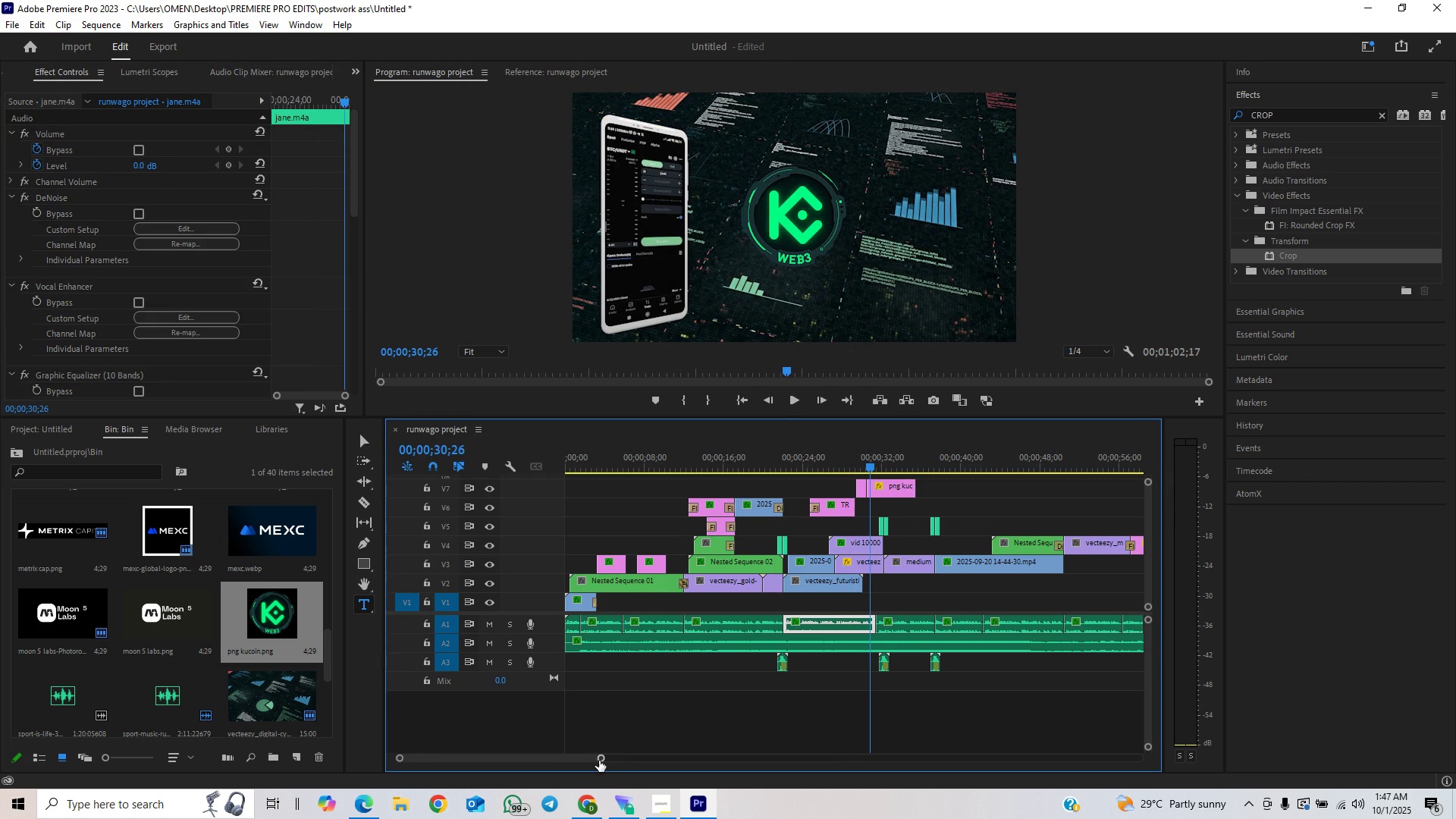 
left_click([771, 457])
 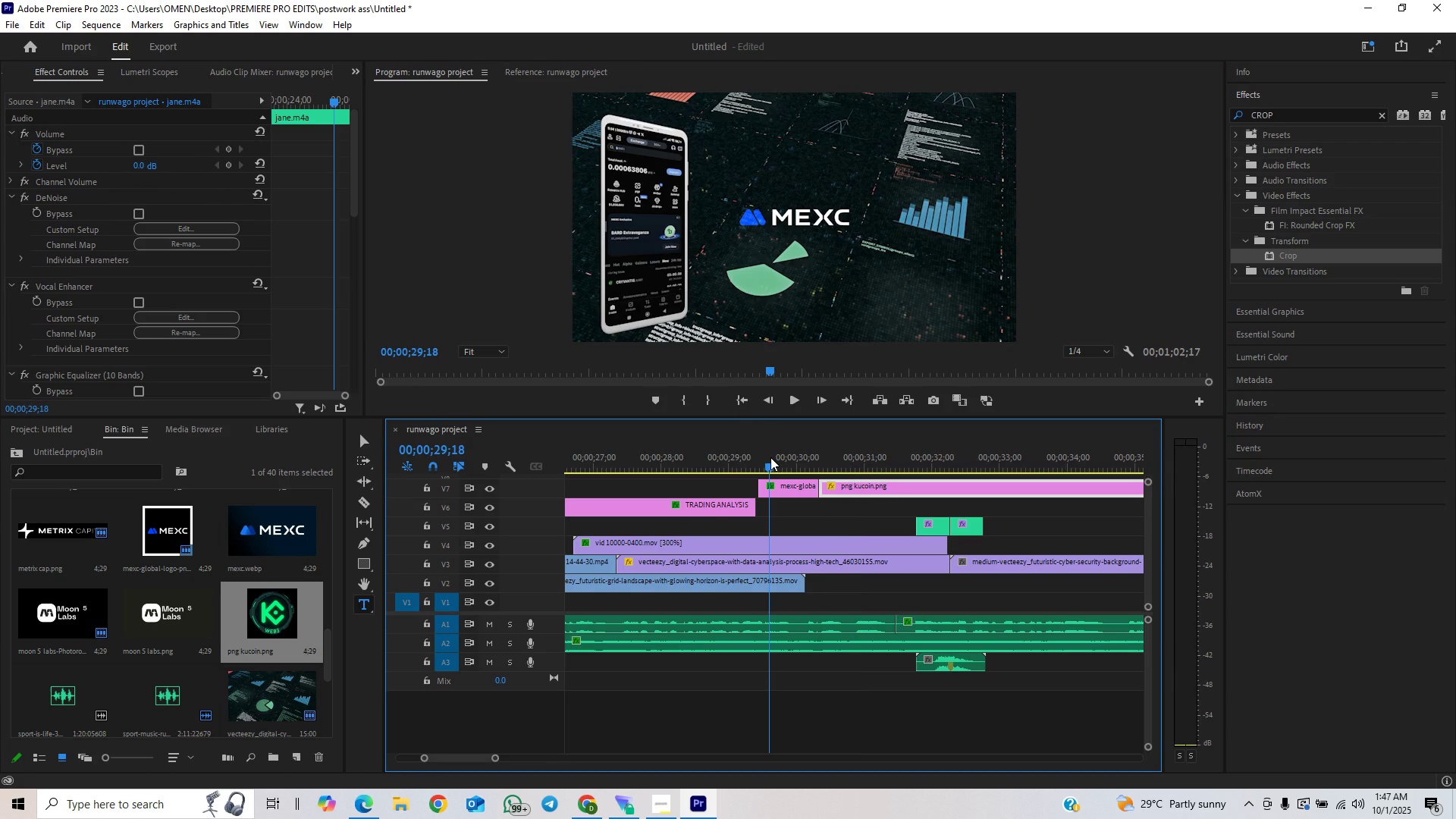 
key(Space)
 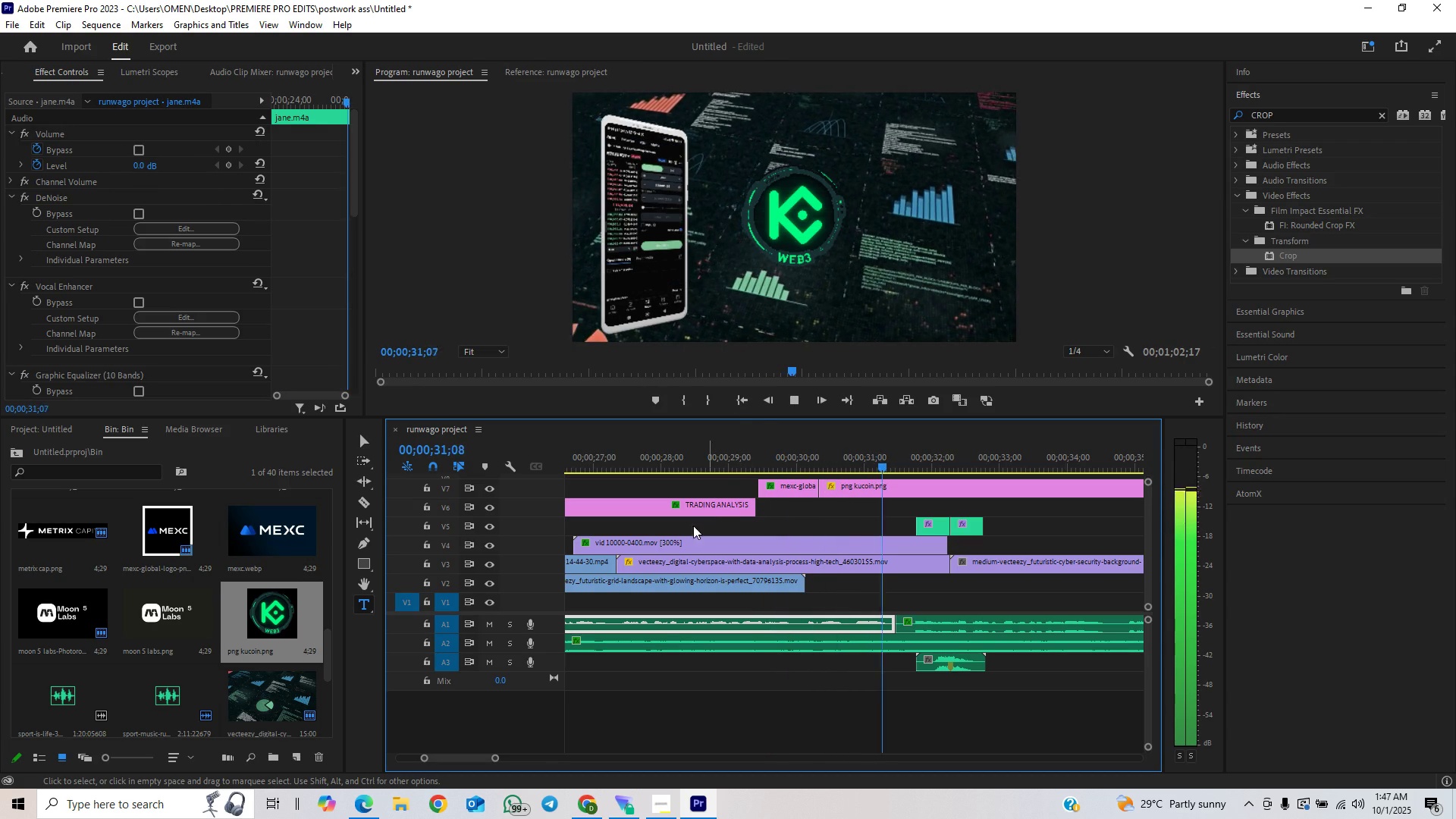 
key(Space)
 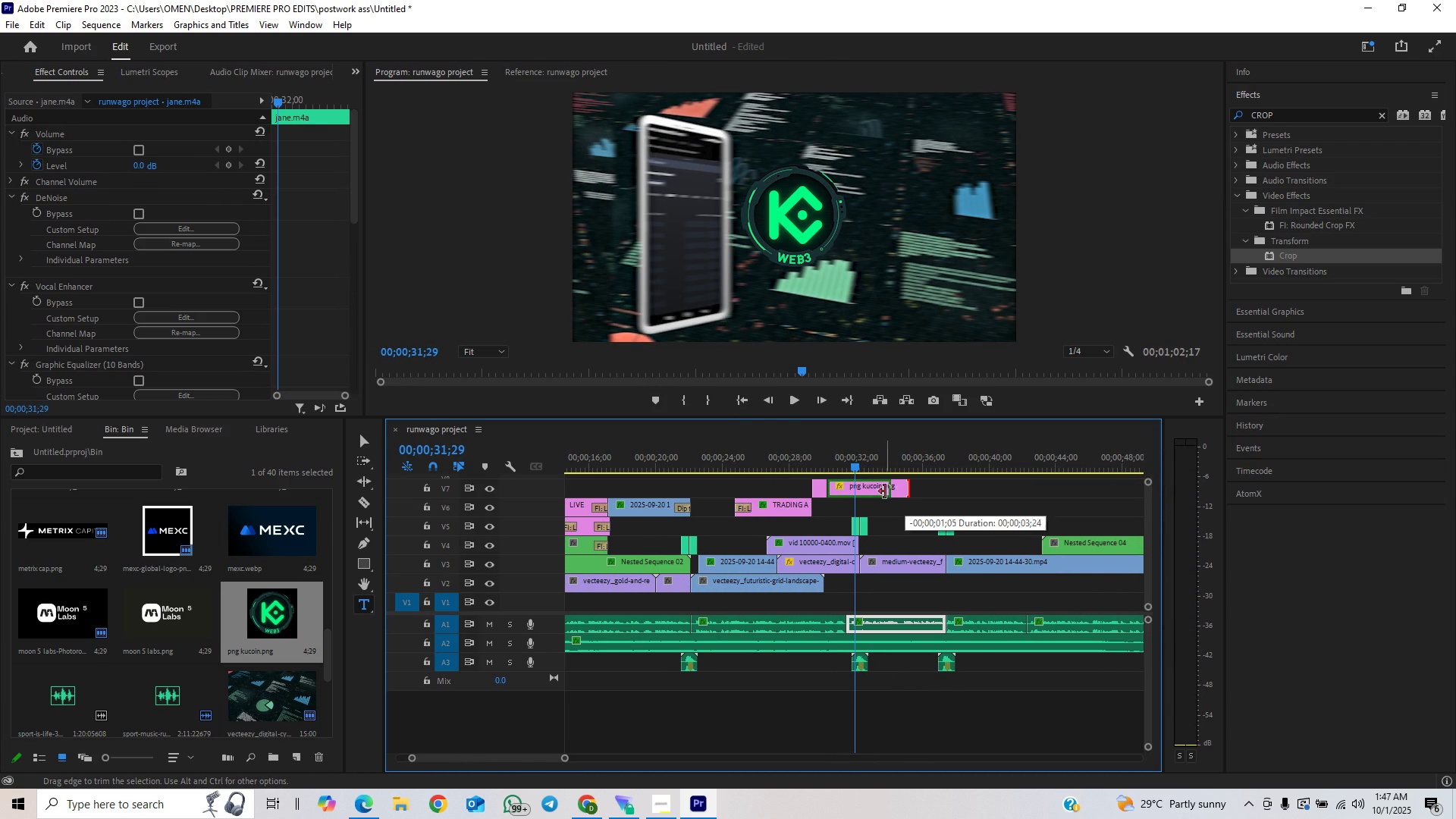 
key(Space)
 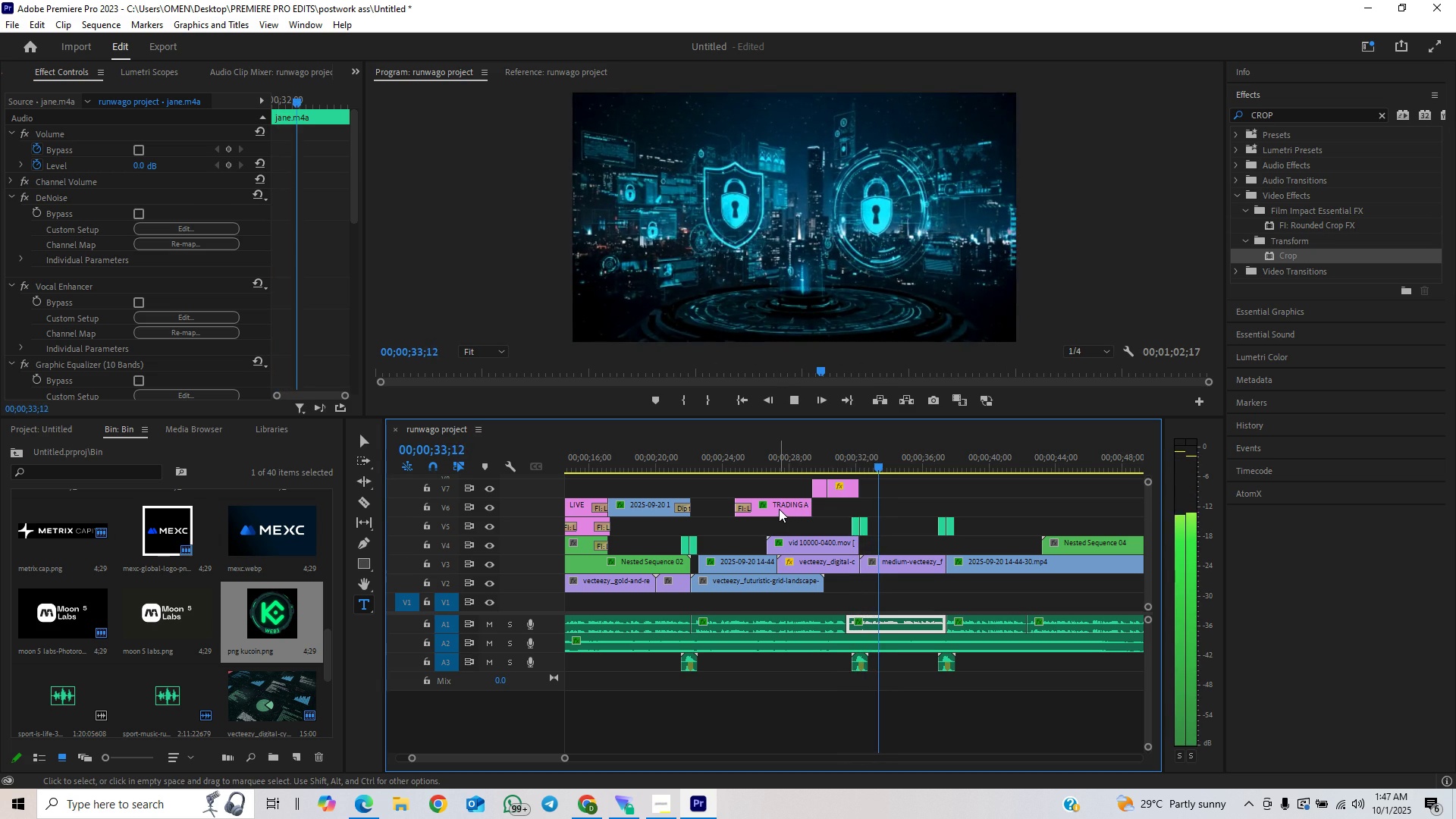 
key(Space)
 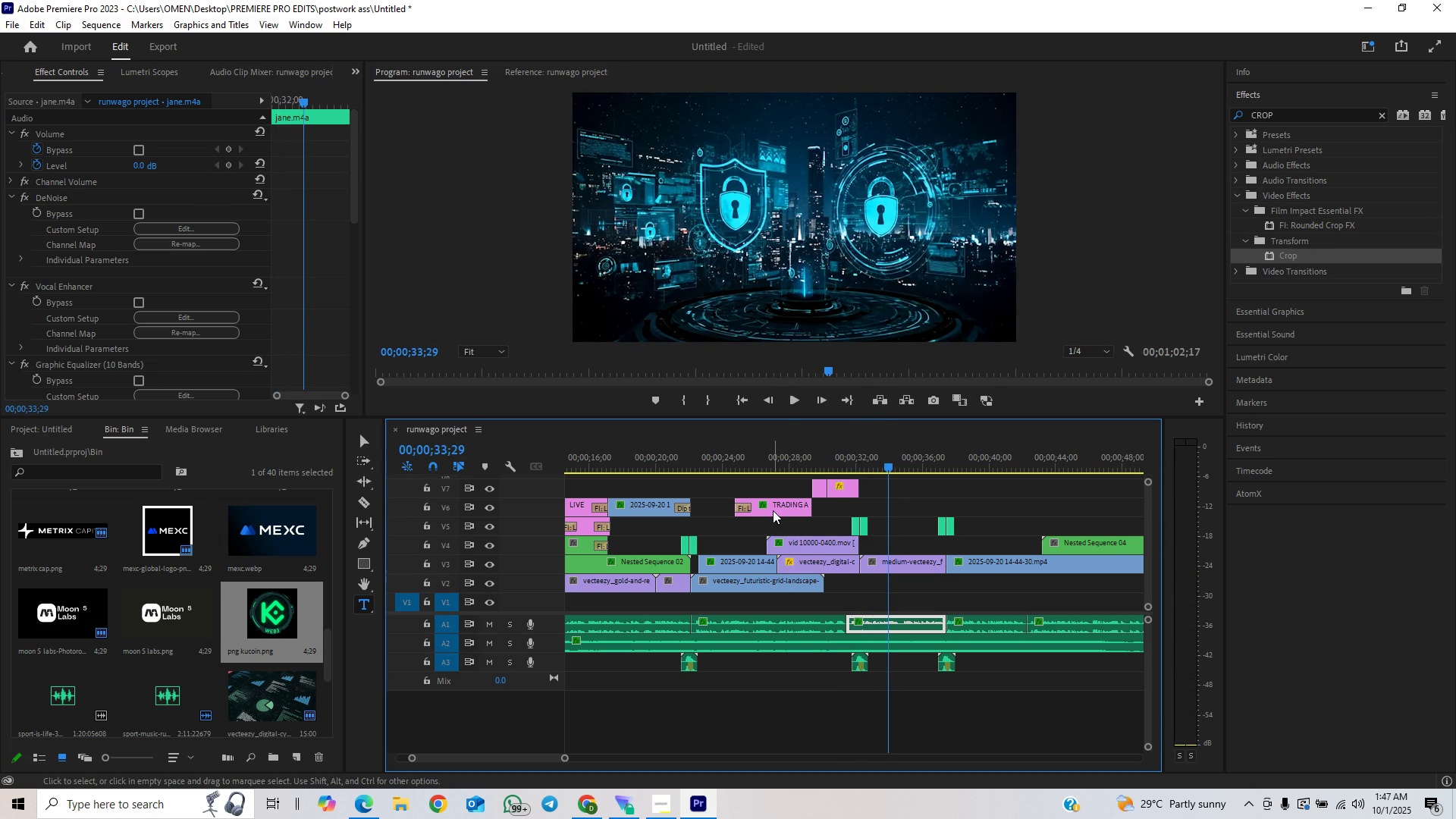 
left_click([770, 508])